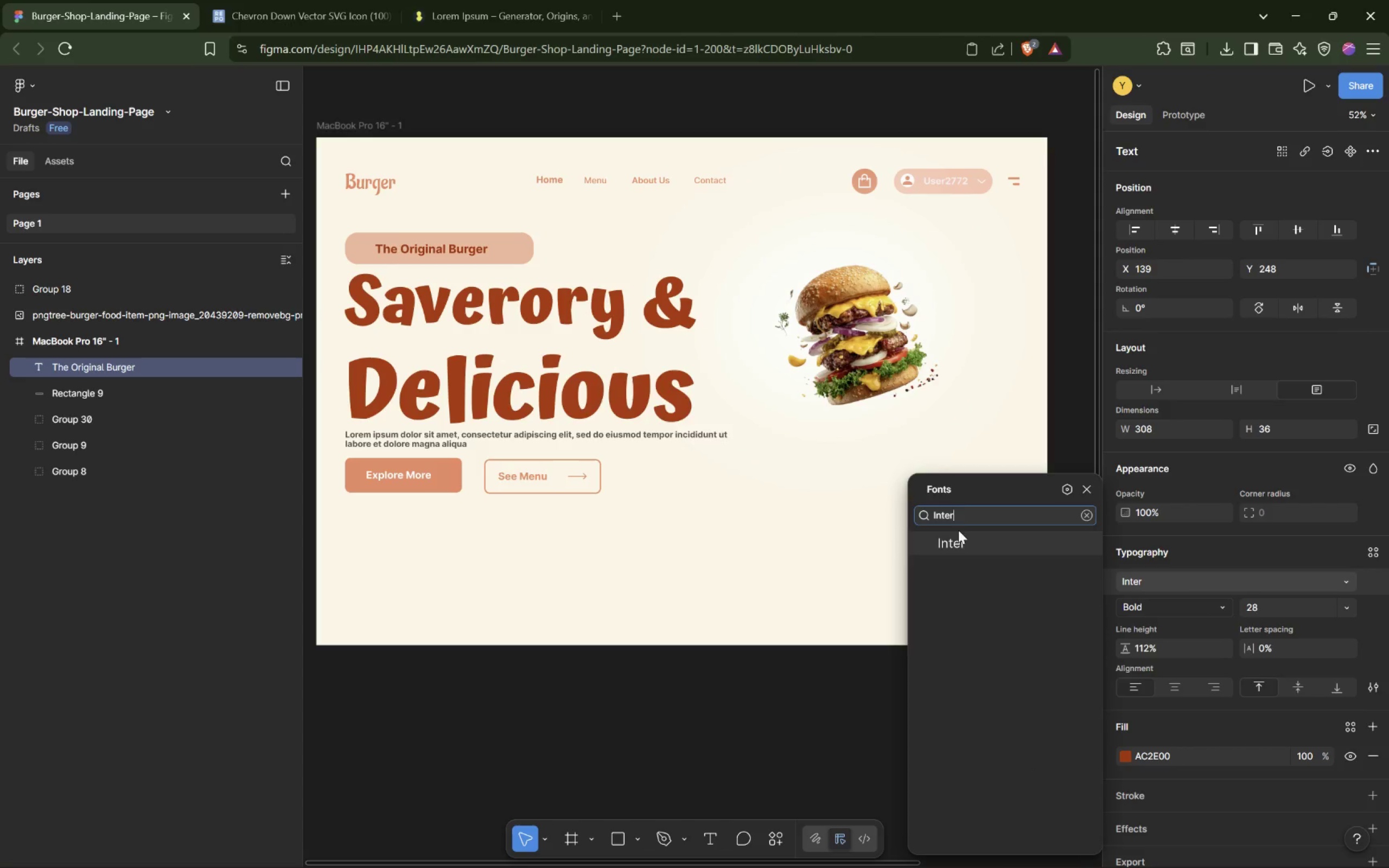 
key(Enter)
 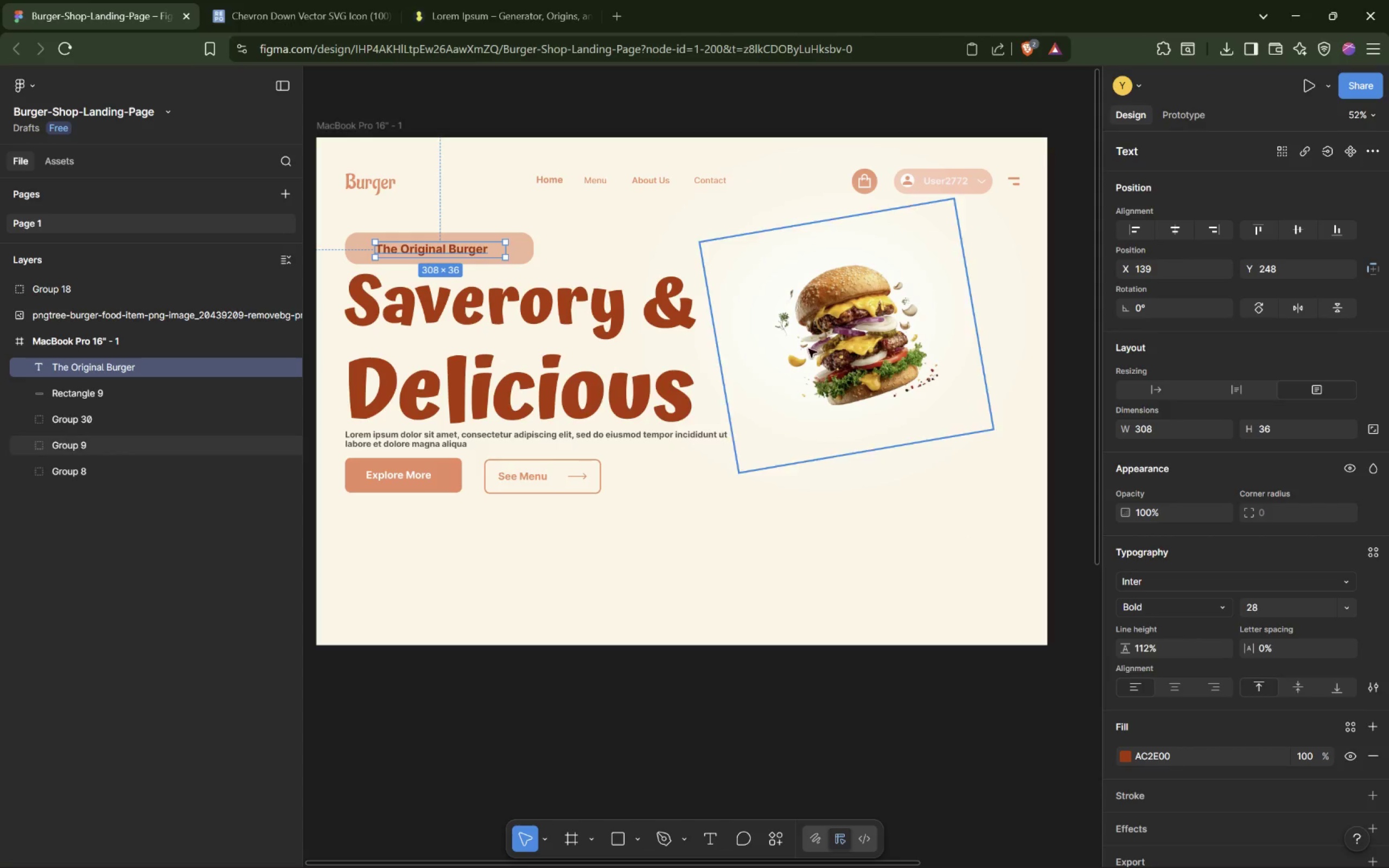 
left_click([623, 234])
 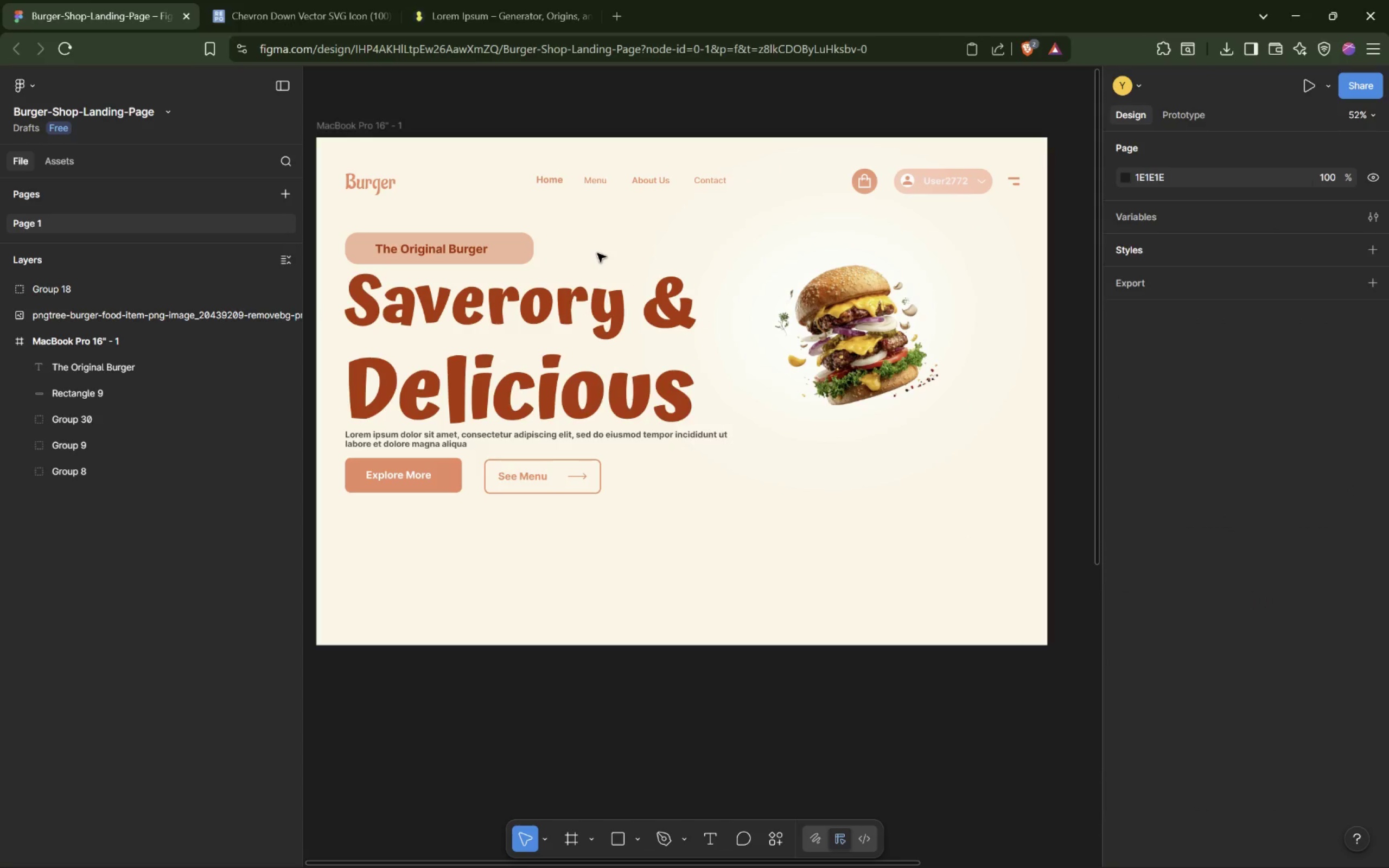 
left_click([499, 252])
 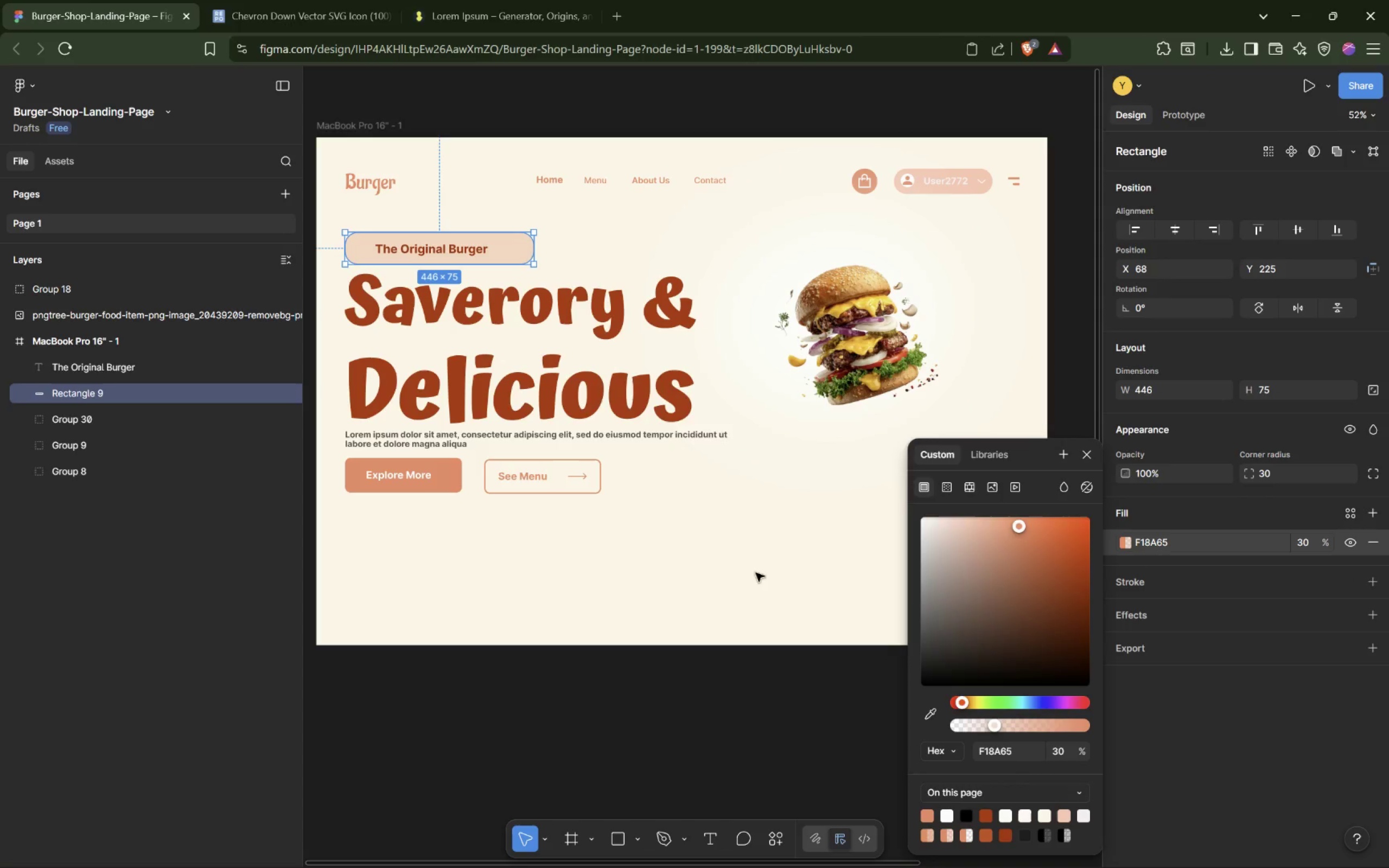 
wait(5.85)
 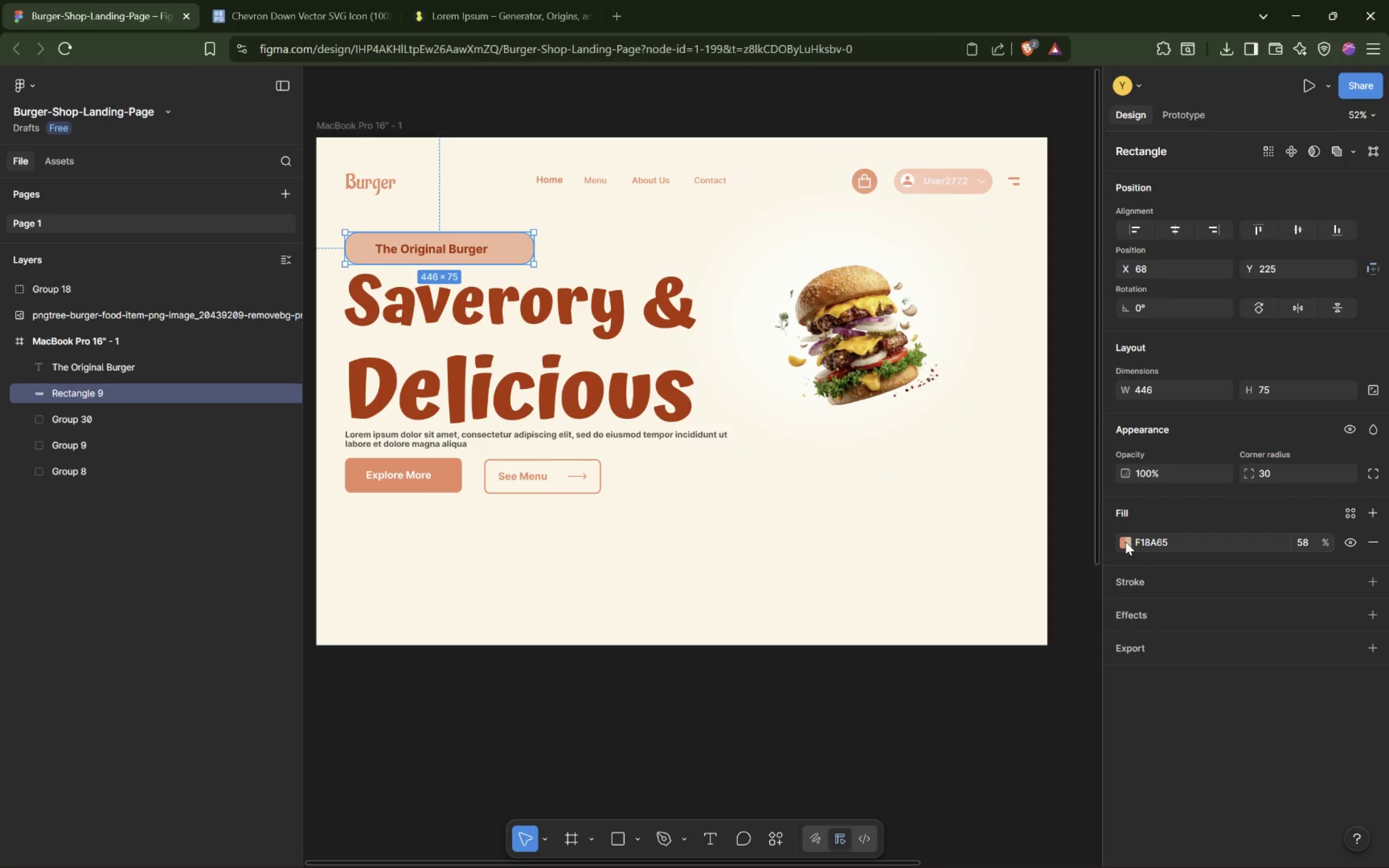 
triple_click([556, 391])
 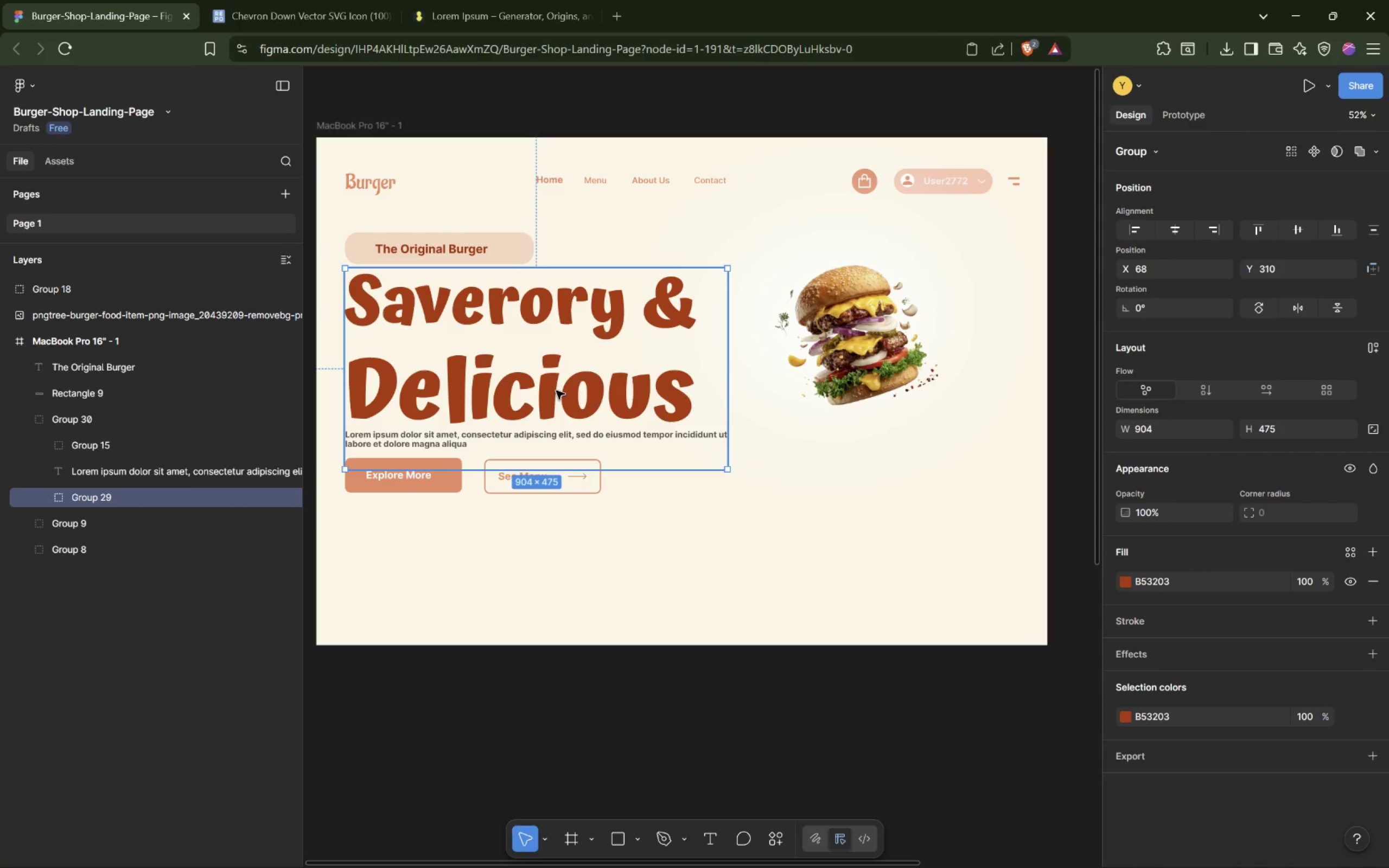 
triple_click([556, 391])
 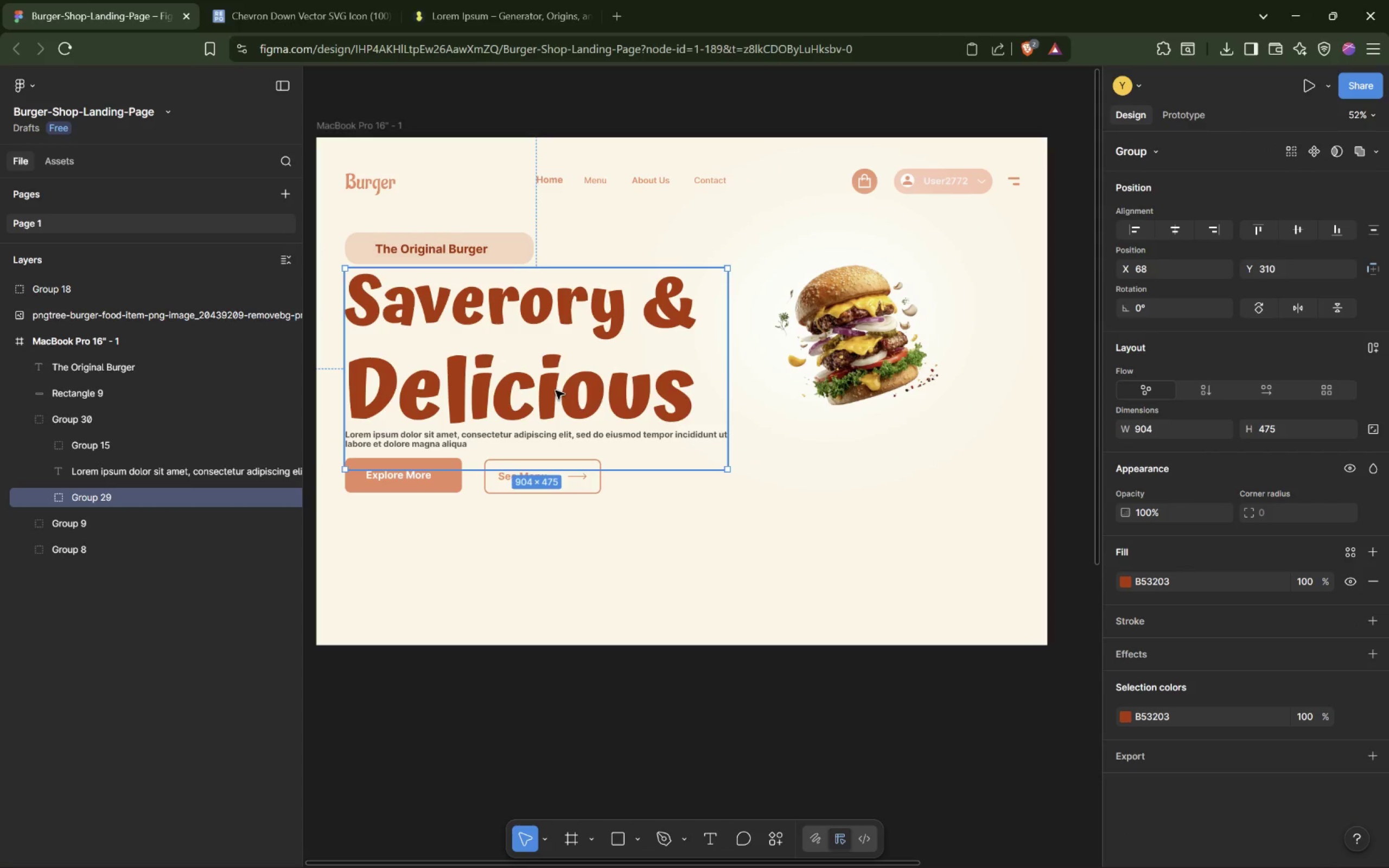 
triple_click([556, 391])
 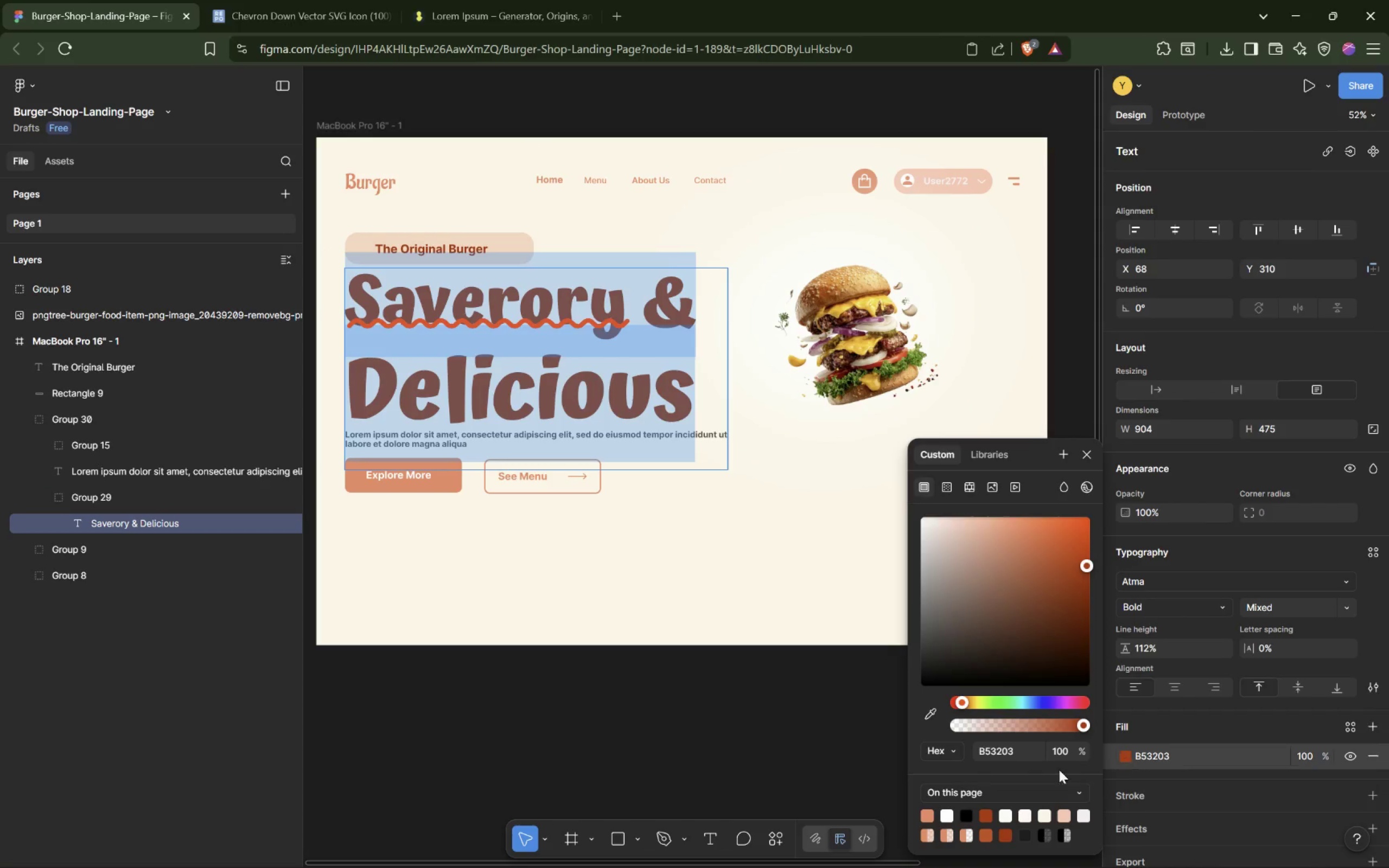 
left_click([966, 816])
 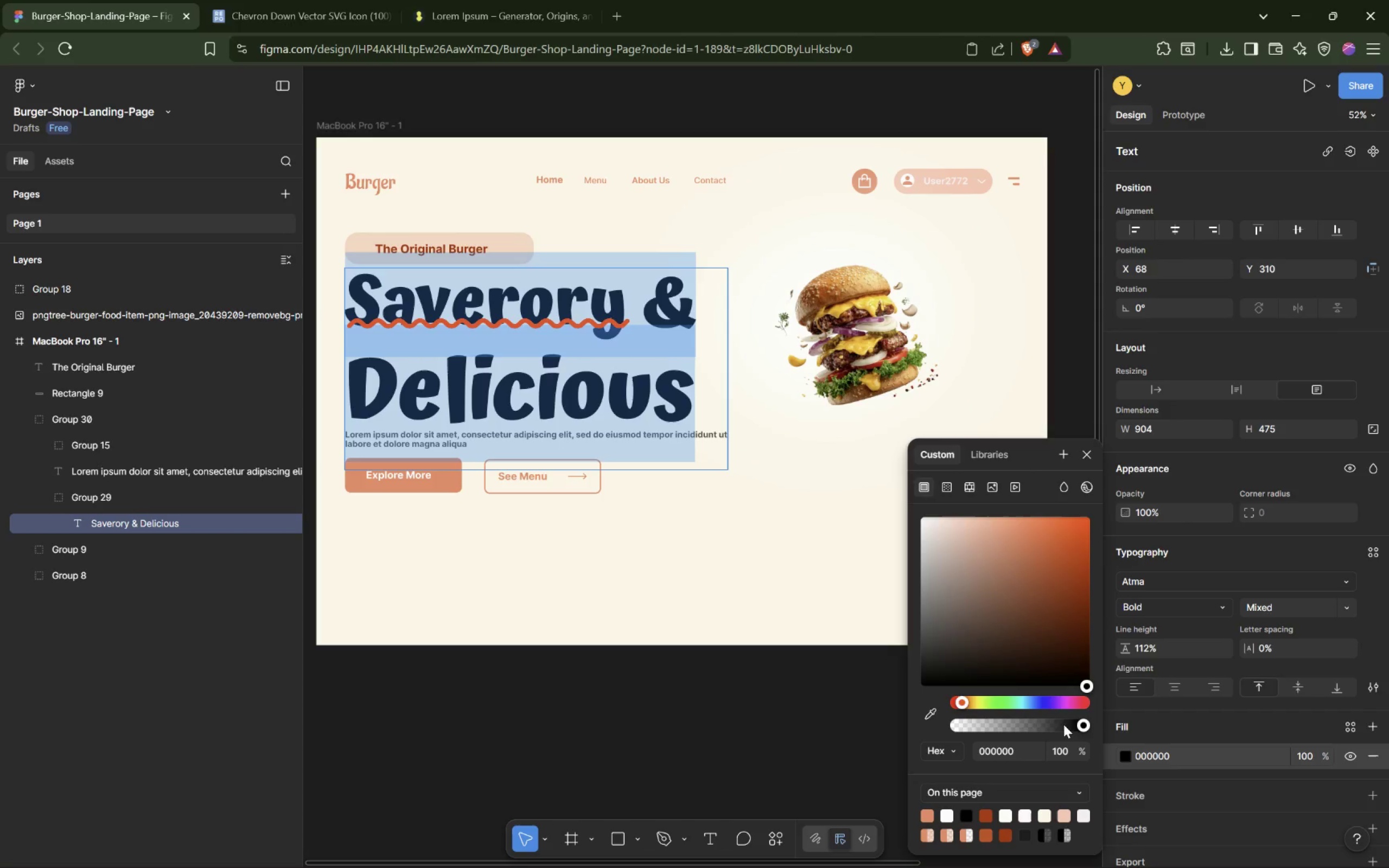 
wait(11.4)
 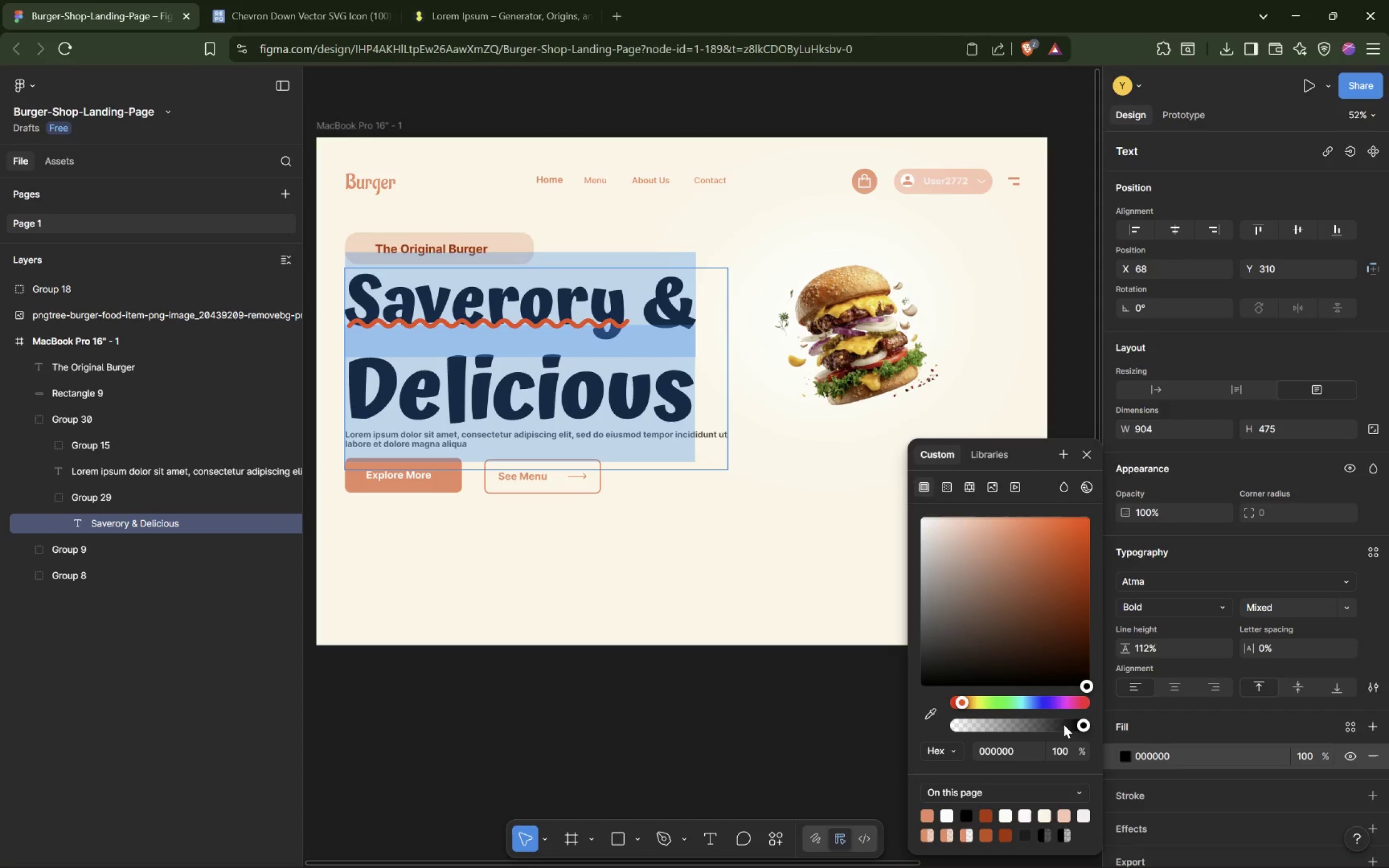 
left_click([814, 694])
 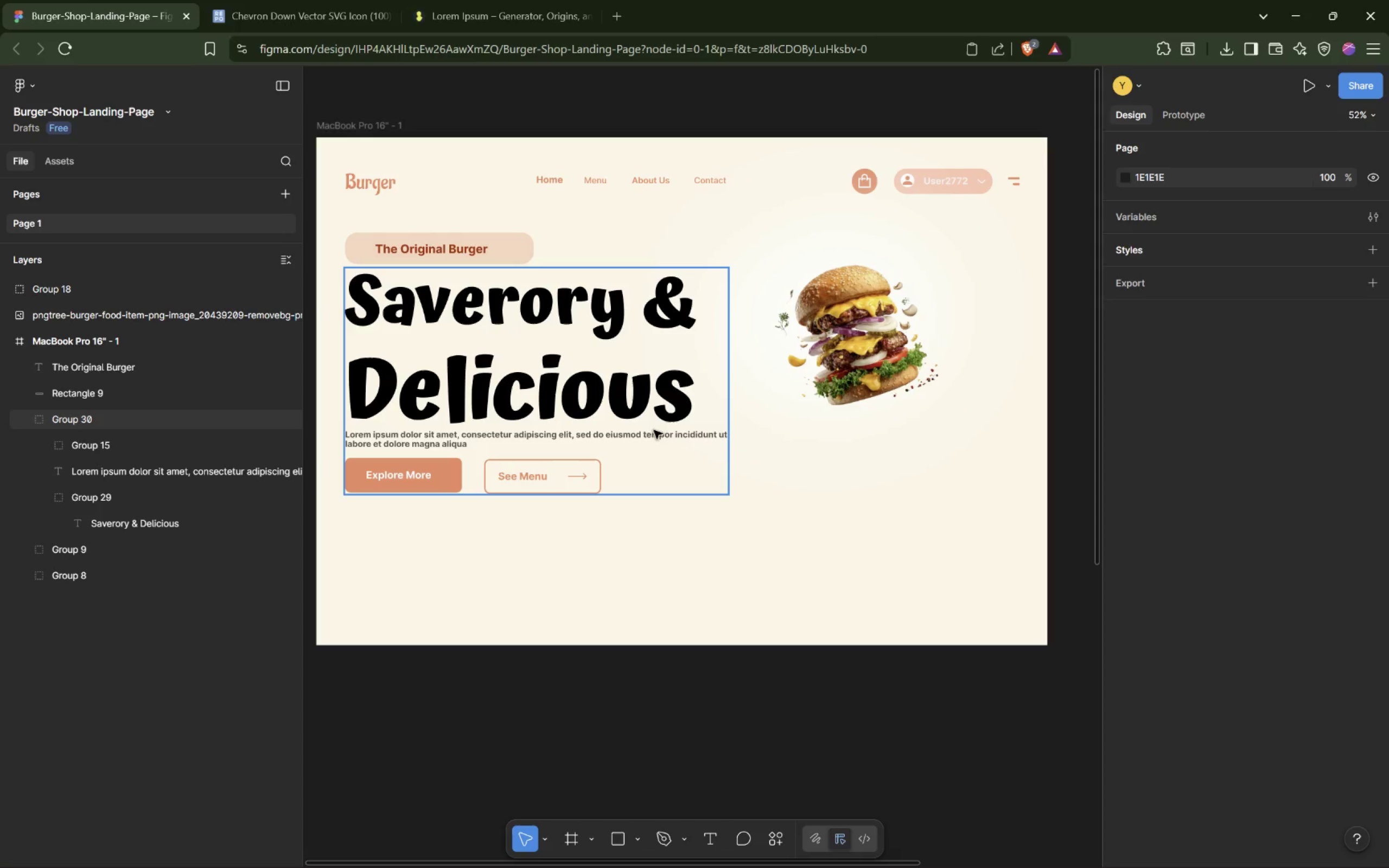 
double_click([630, 393])
 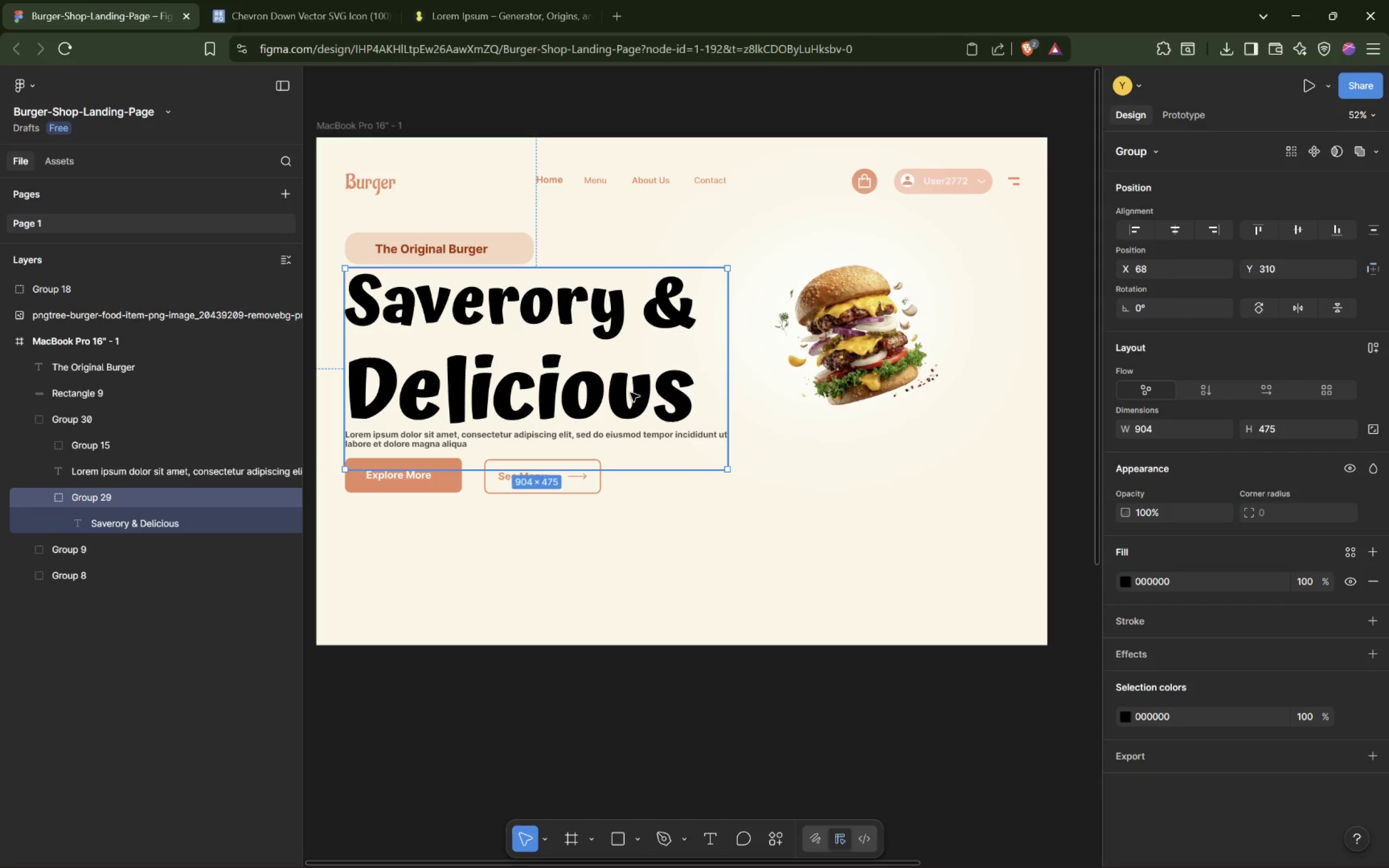 
triple_click([630, 393])
 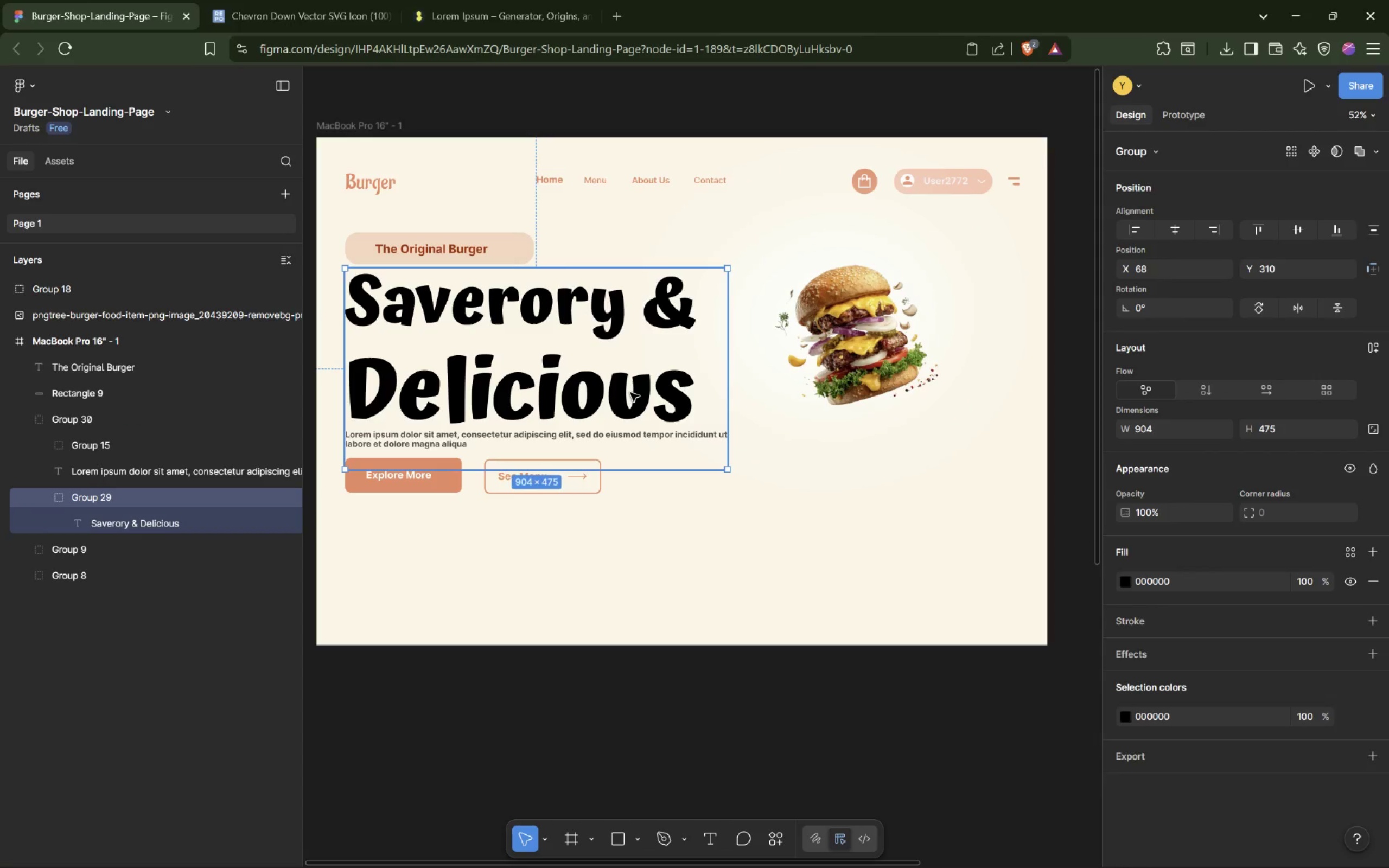 
triple_click([630, 393])
 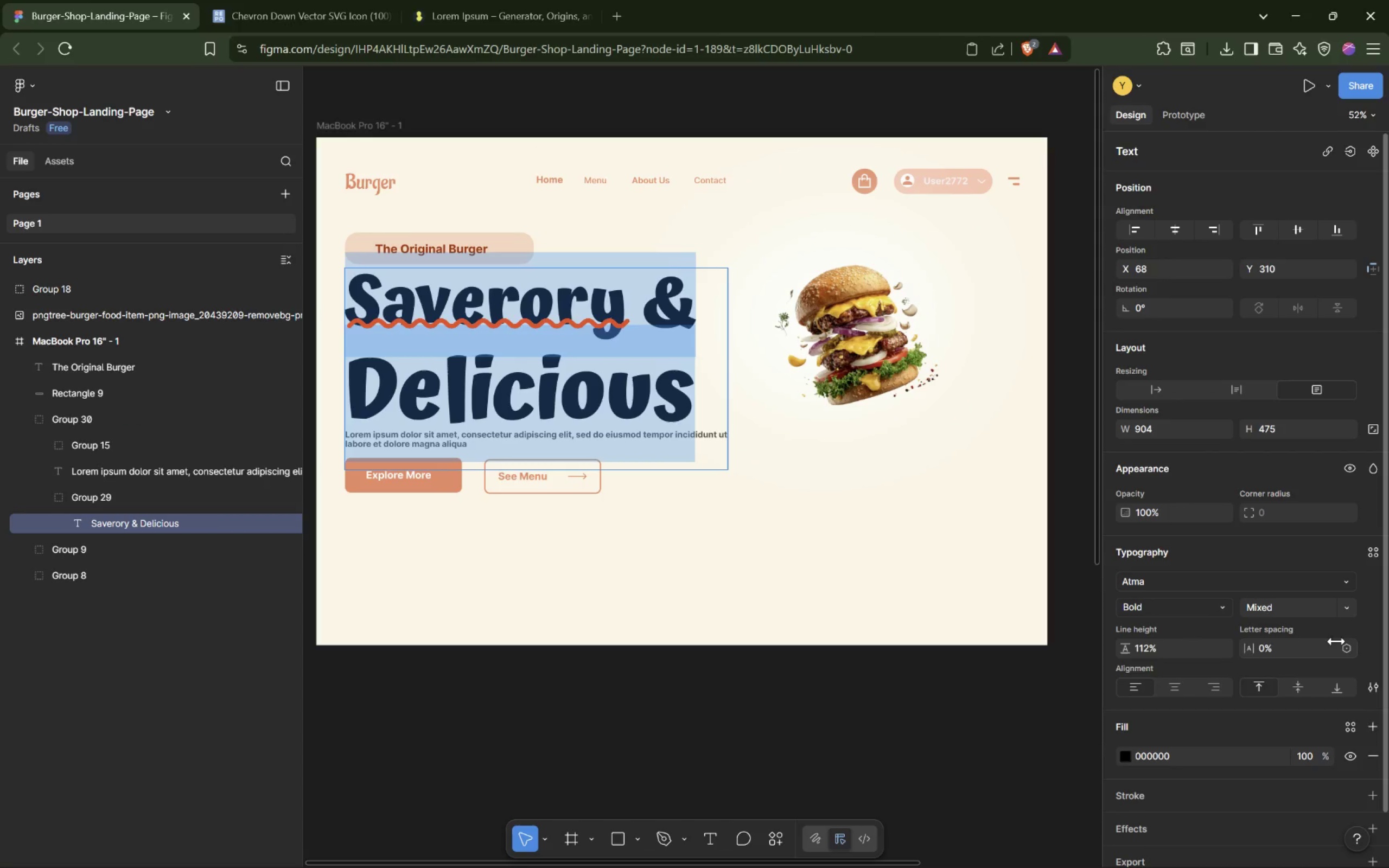 
left_click([611, 388])
 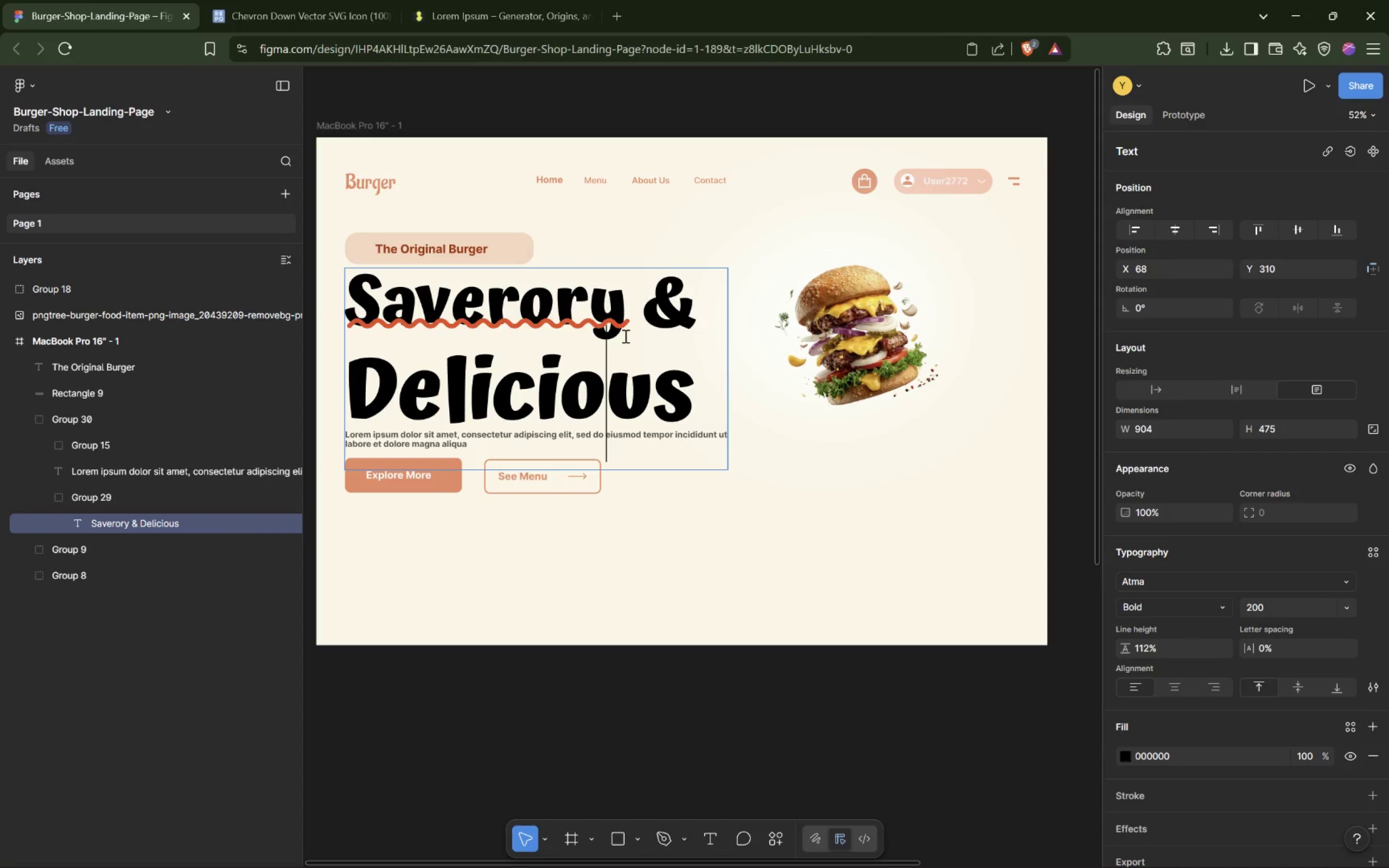 
left_click([626, 312])
 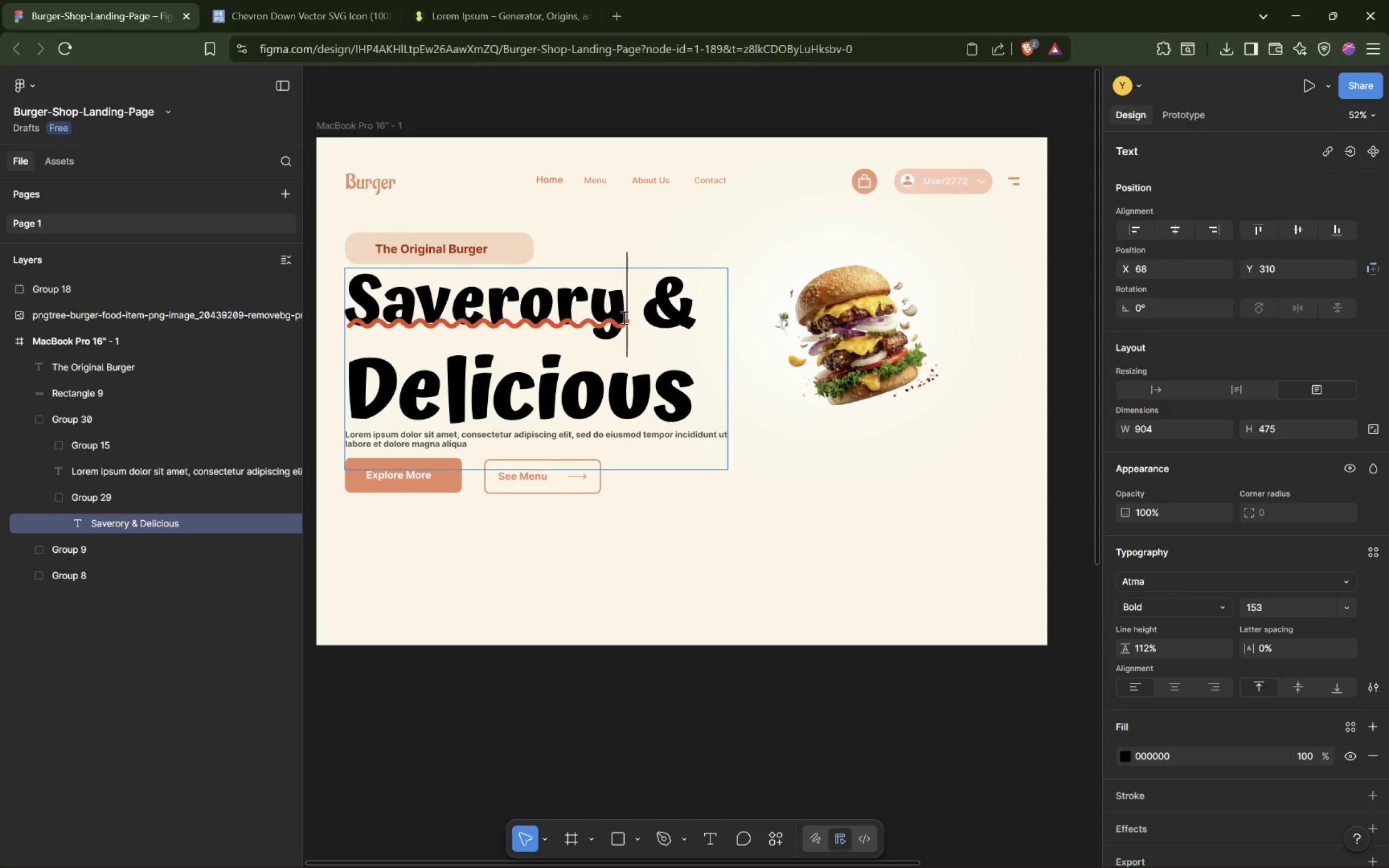 
wait(8.28)
 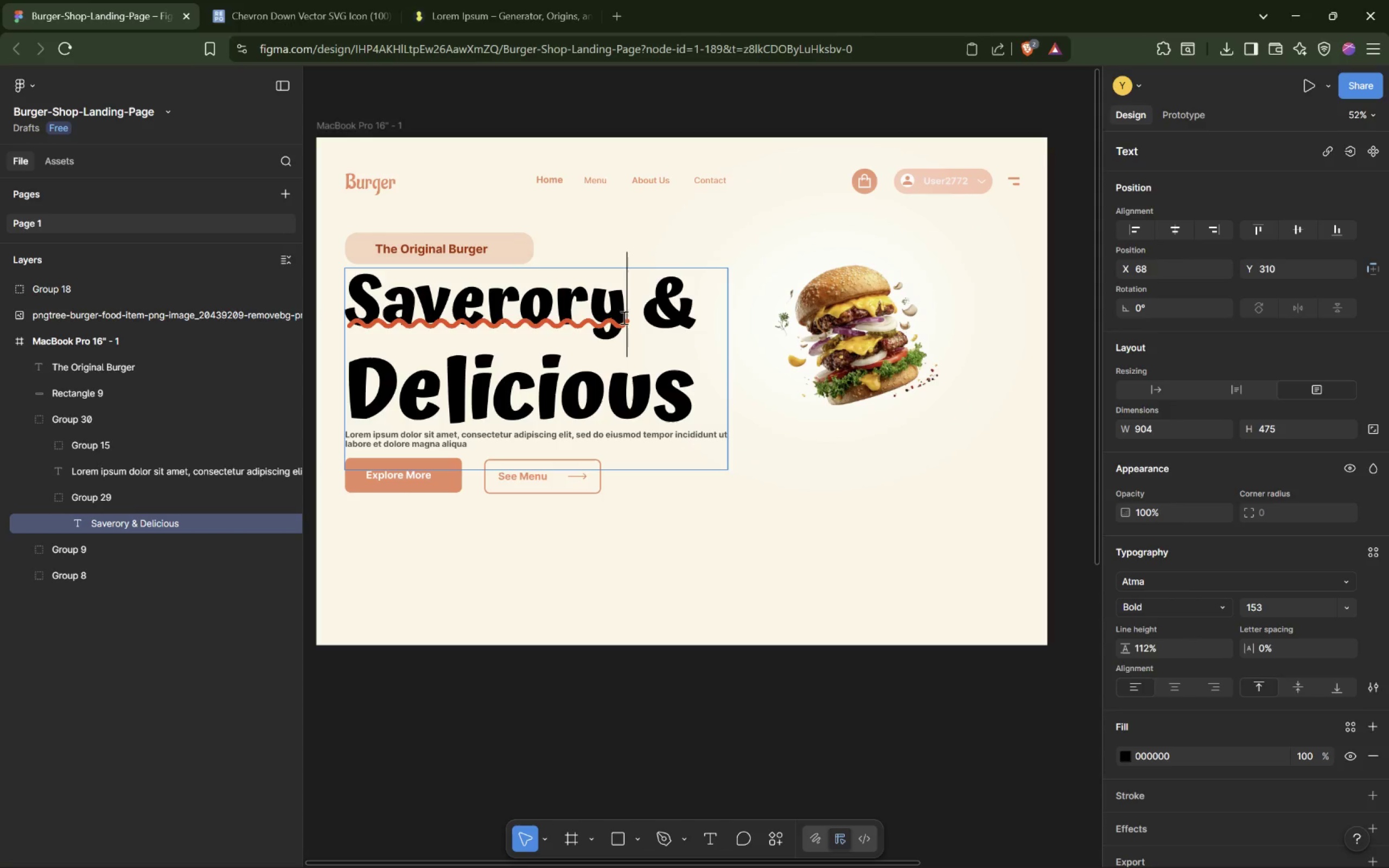 
double_click([1302, 757])
 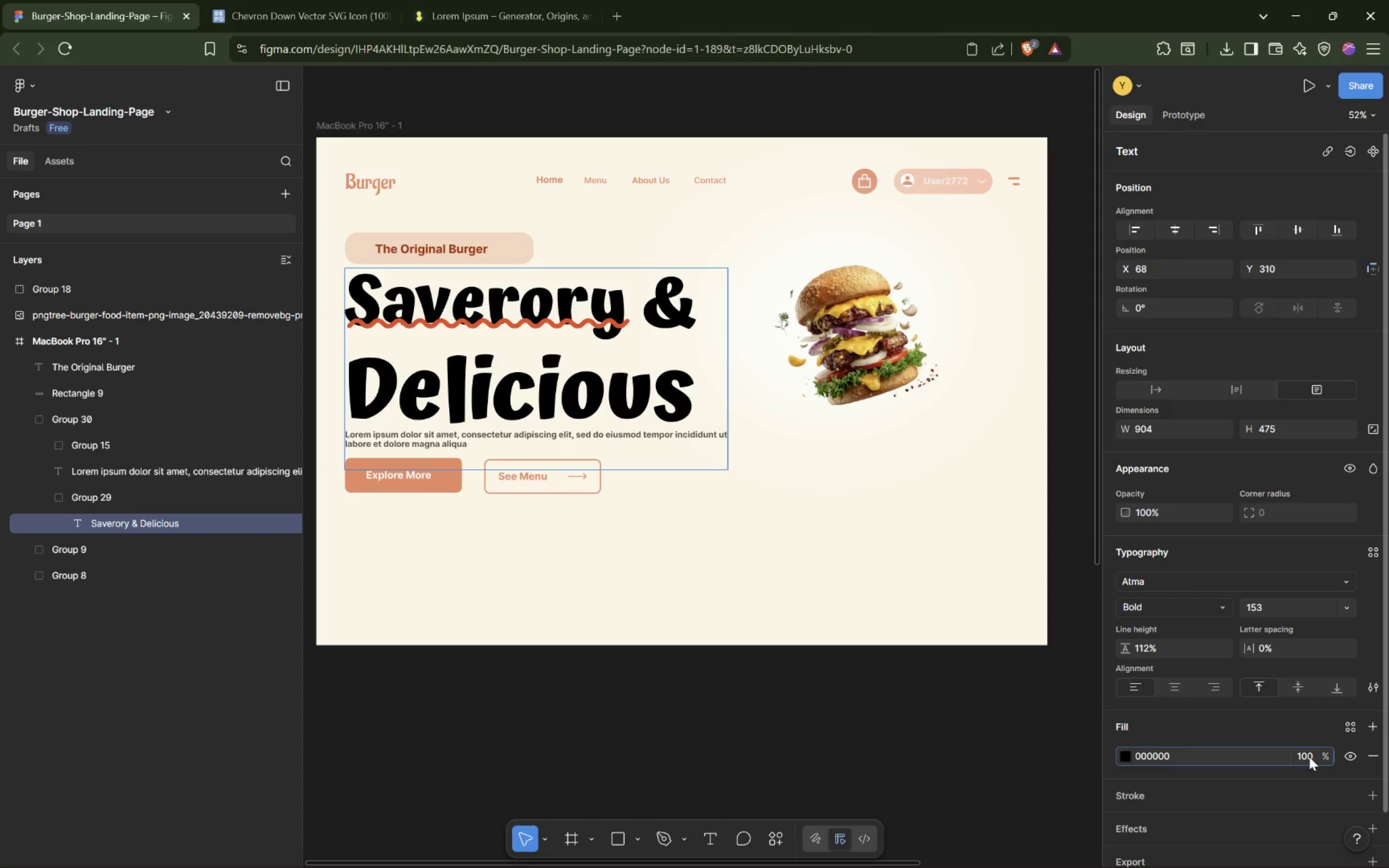 
key(ArrowRight)
 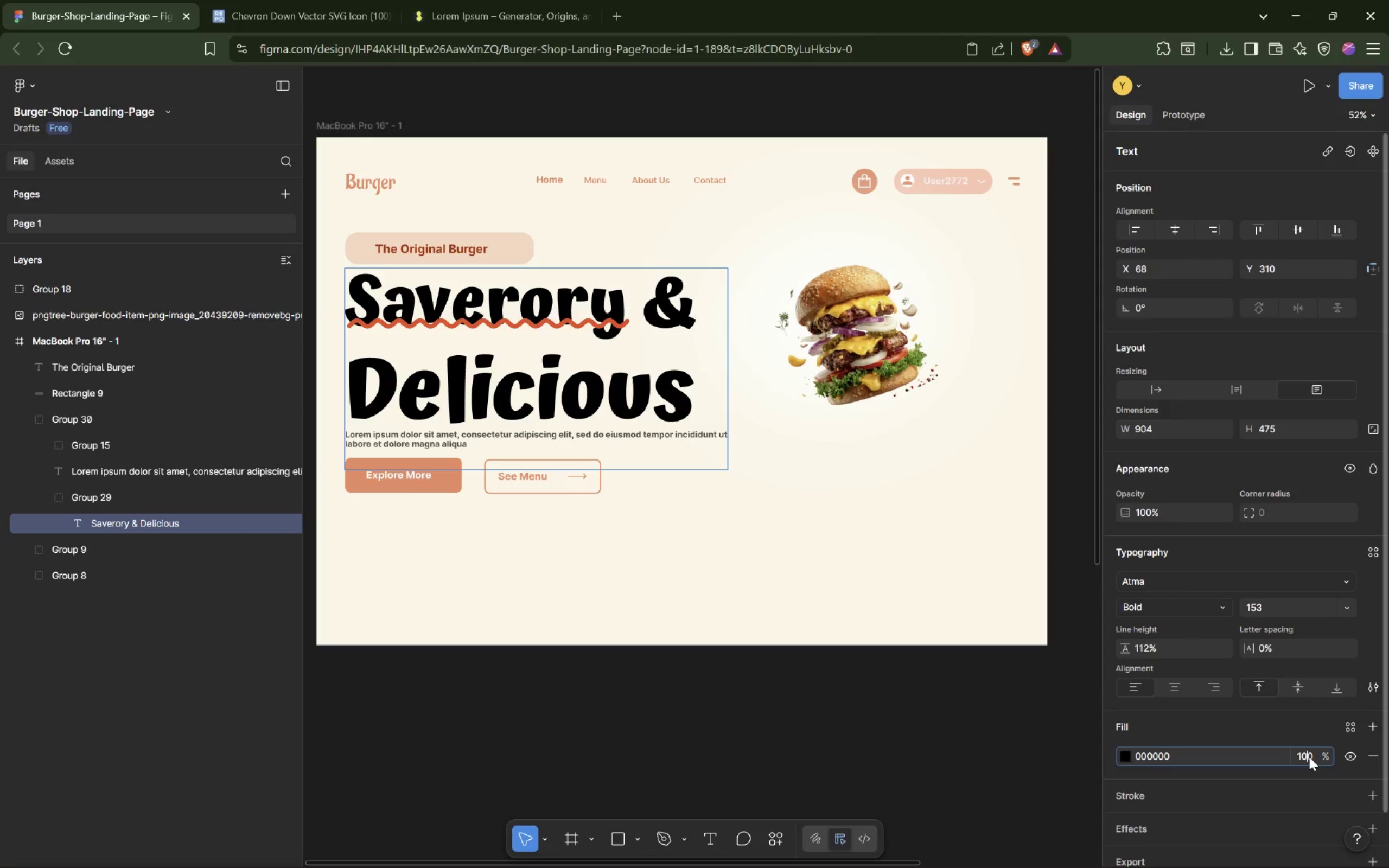 
key(Backspace)
 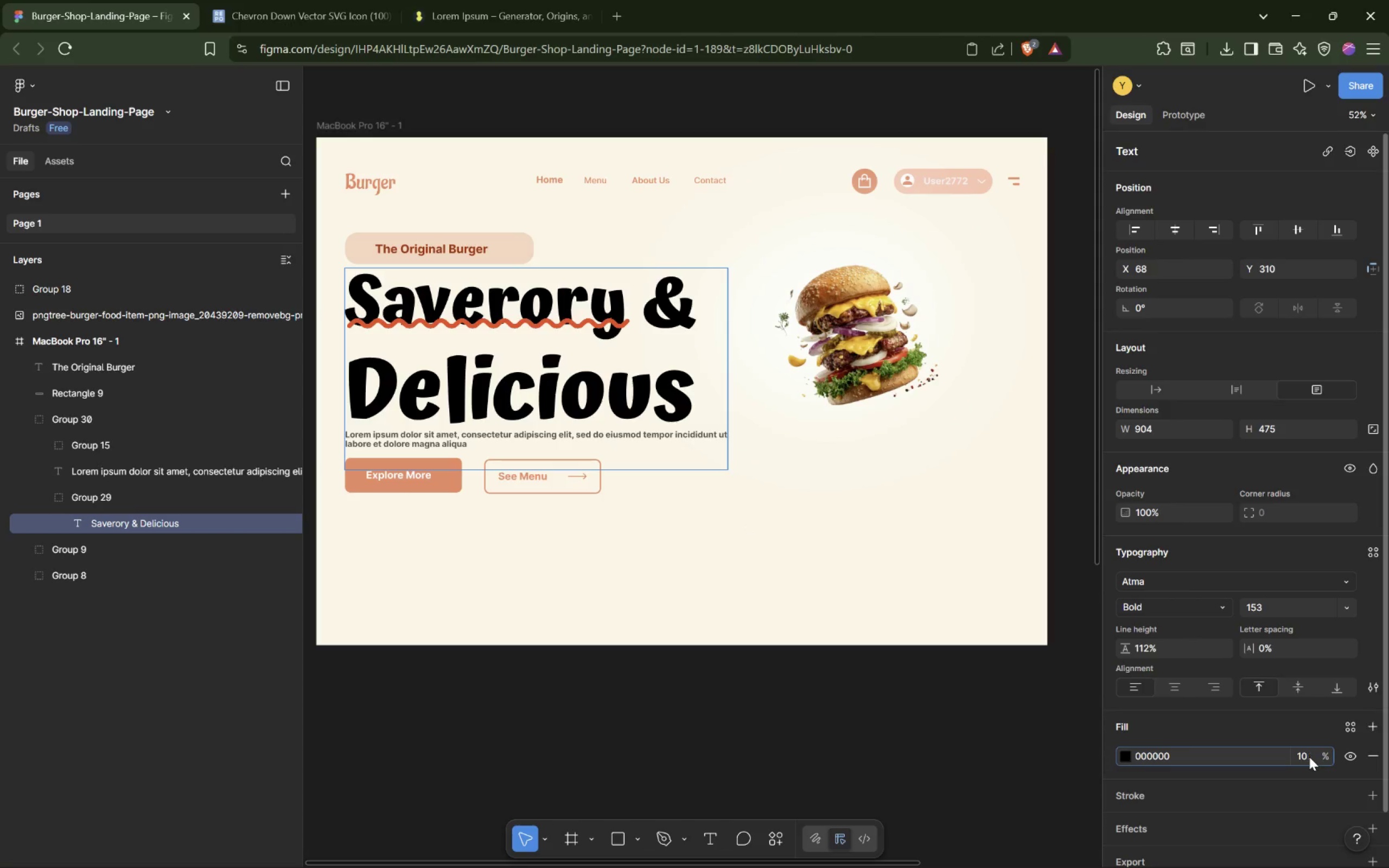 
key(Backspace)
 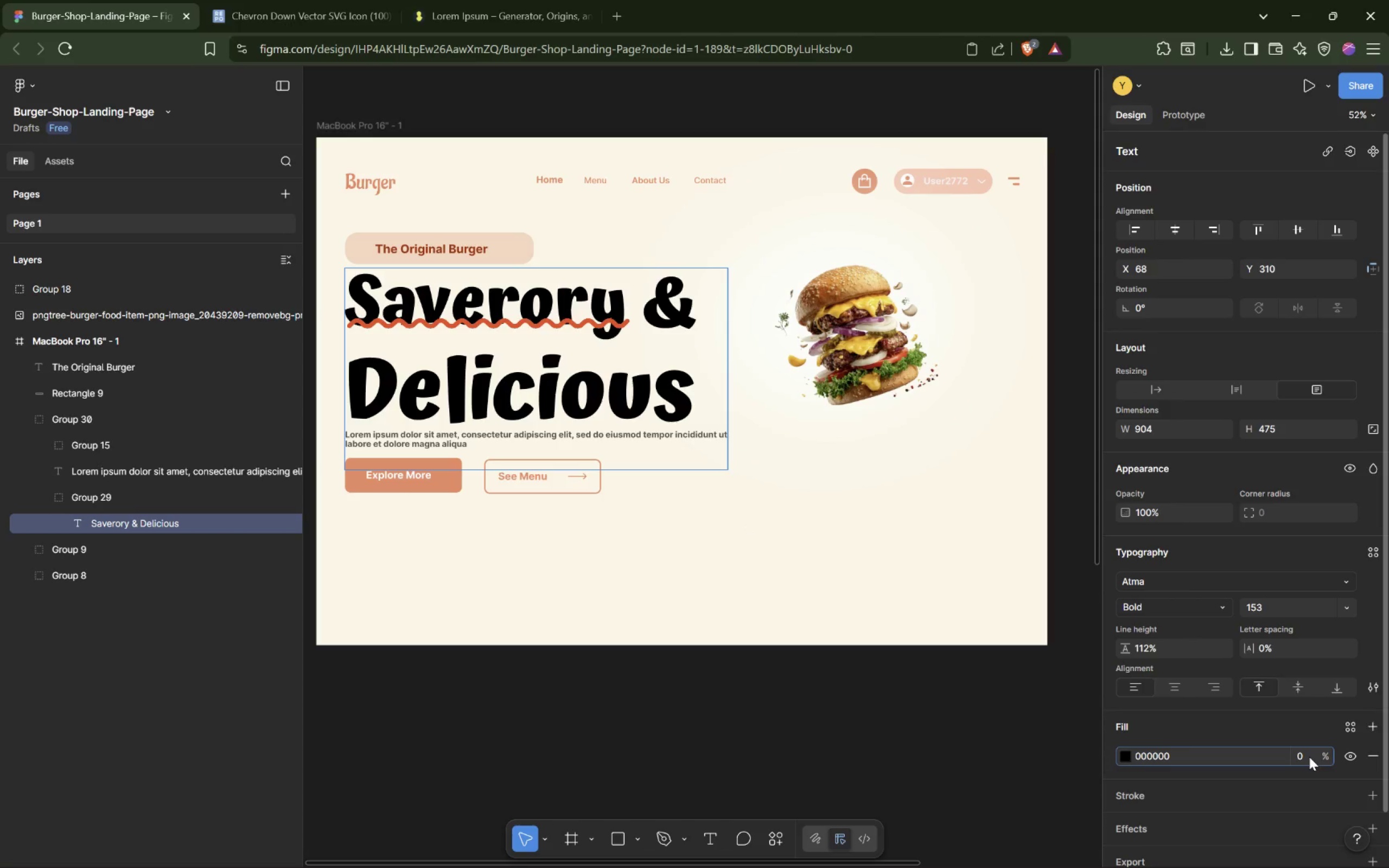 
key(9)
 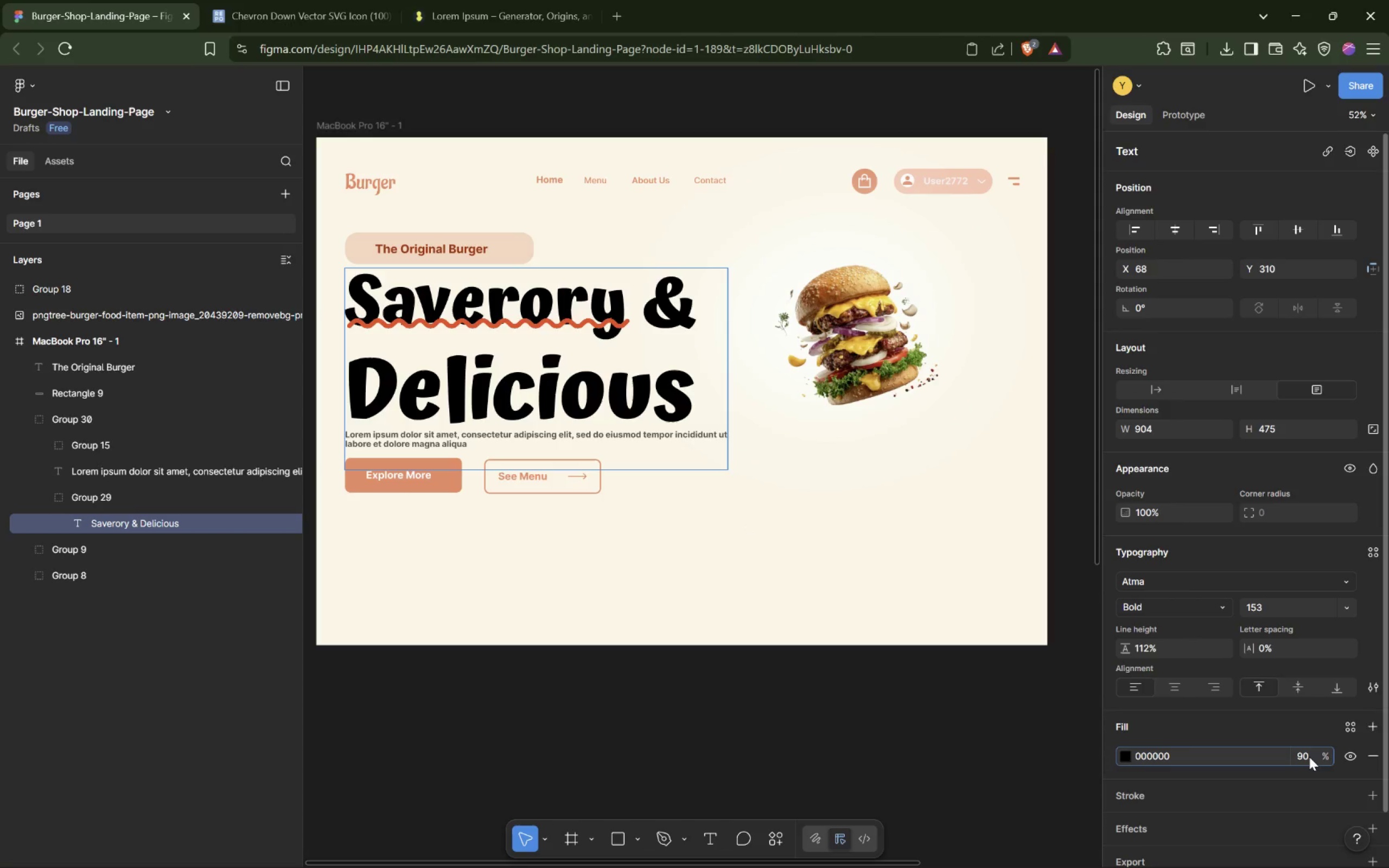 
key(Enter)
 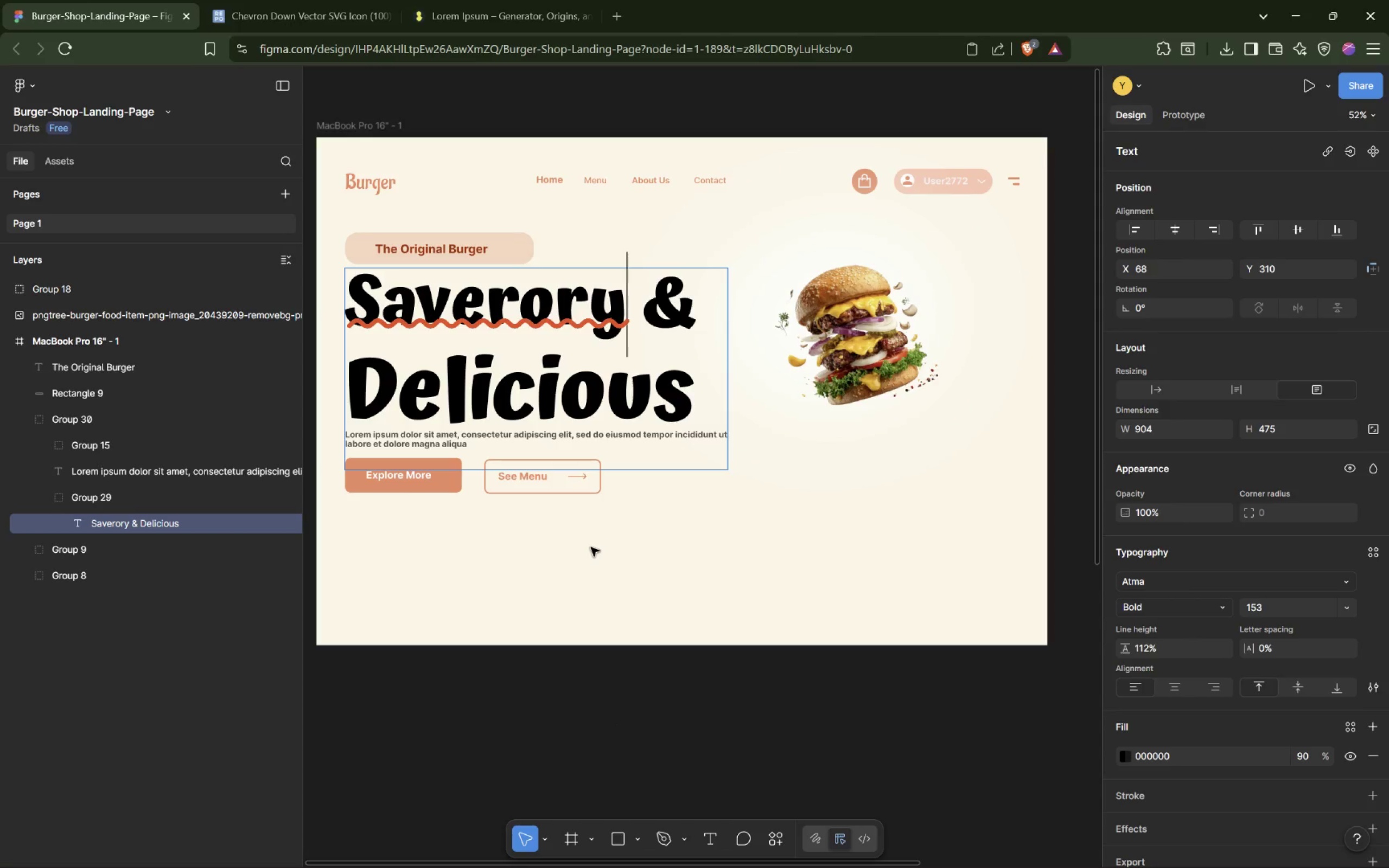 
wait(6.75)
 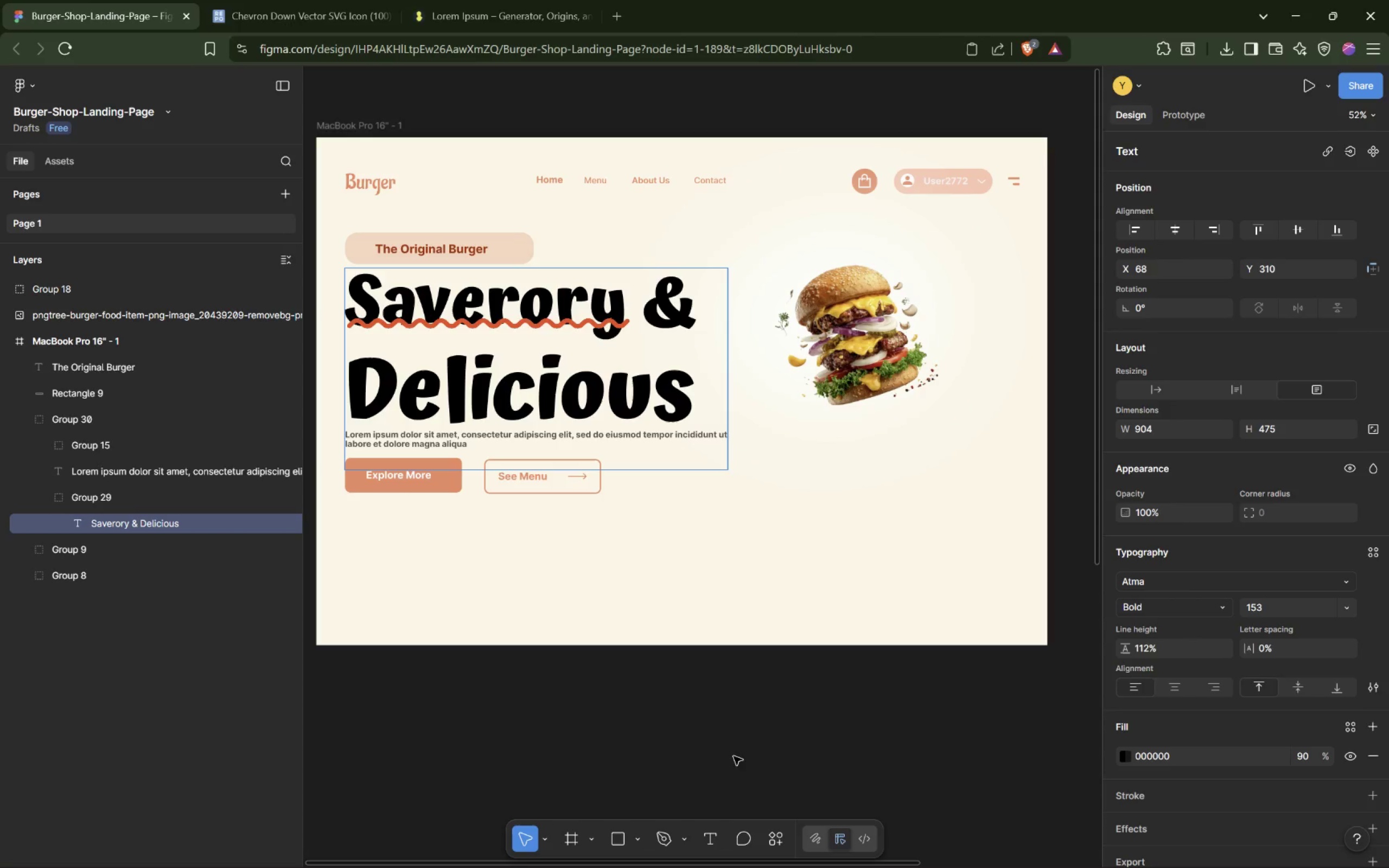 
left_click([450, 531])
 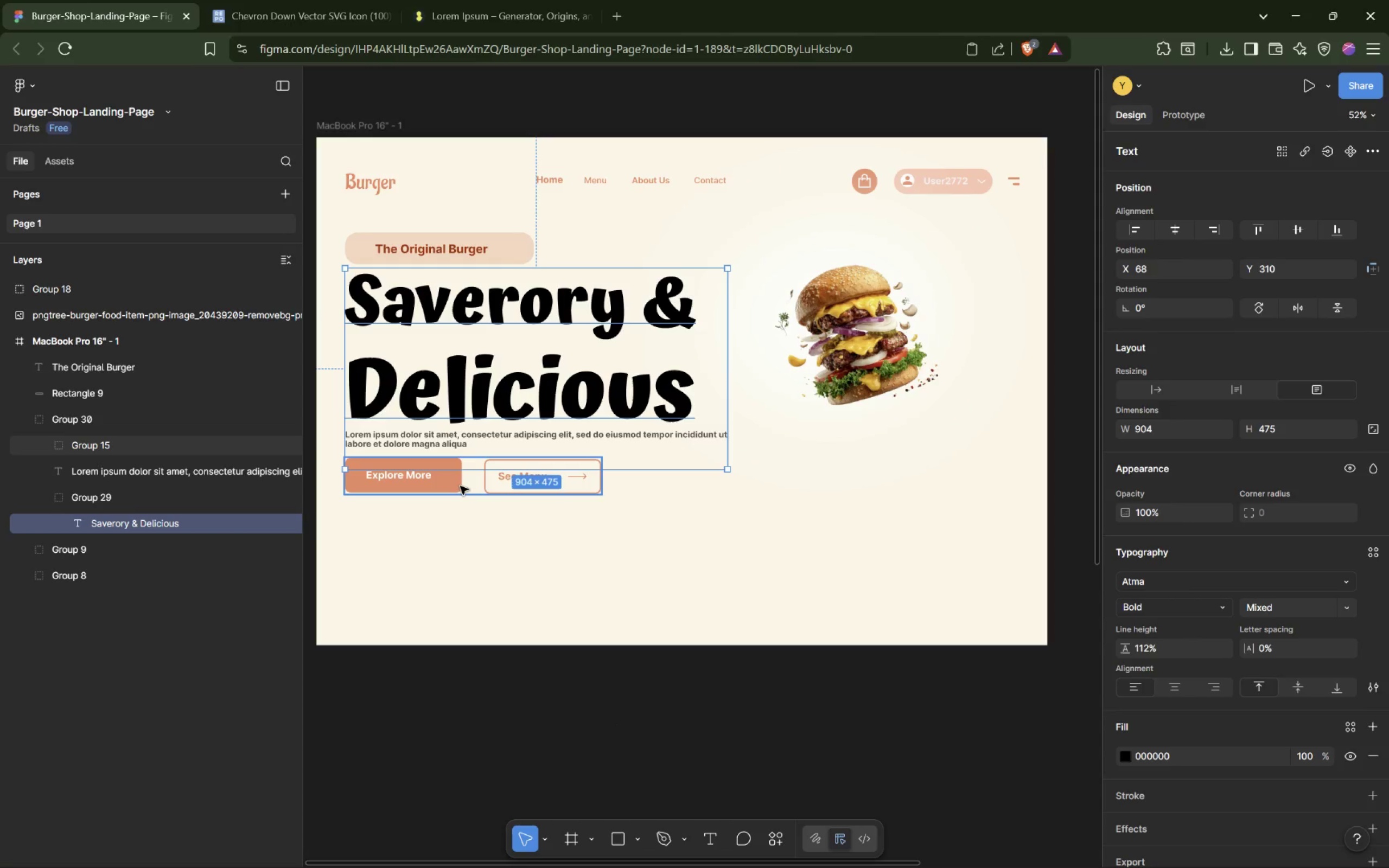 
left_click_drag(start_coordinate=[460, 486], to_coordinate=[457, 494])
 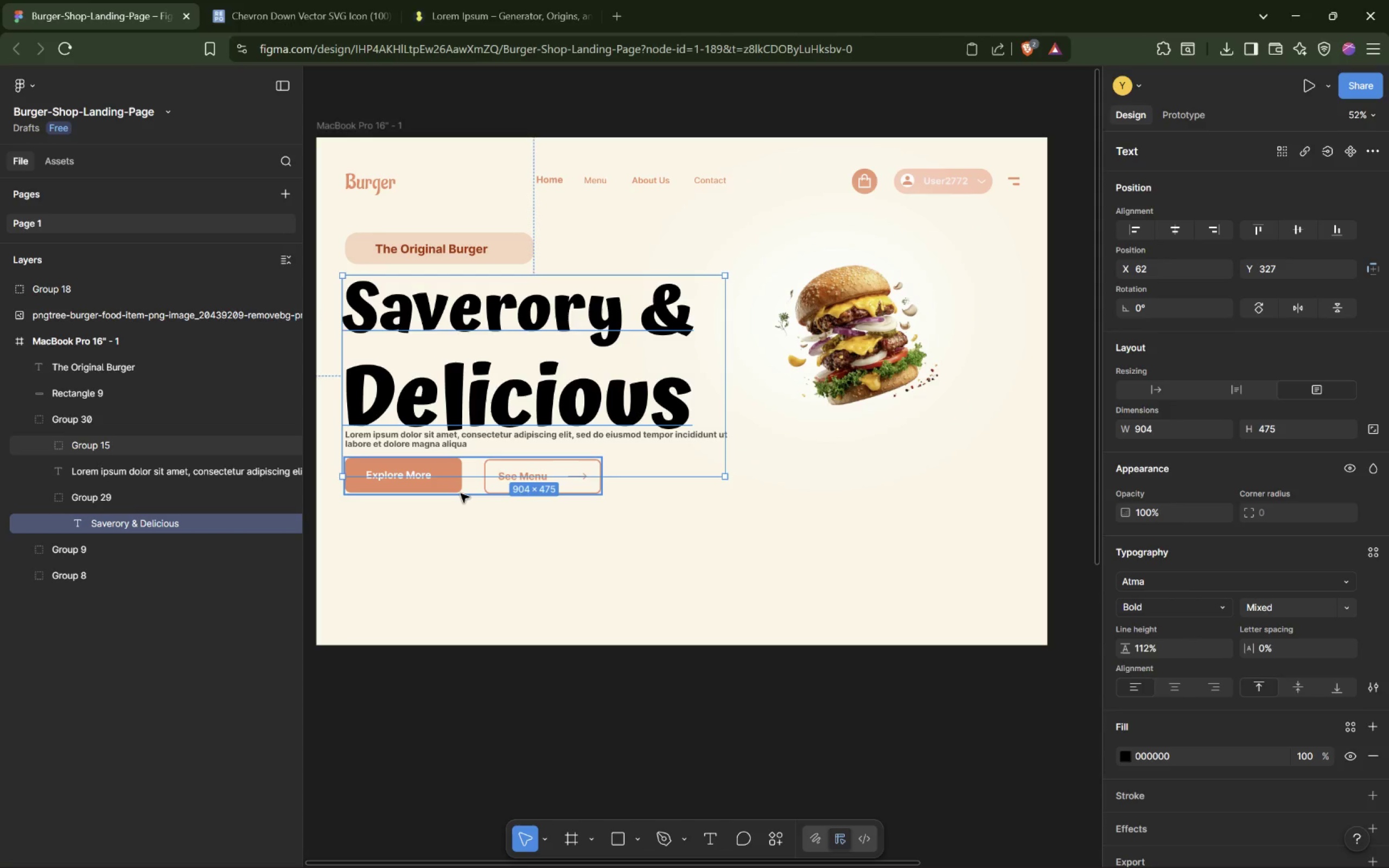 
key(Control+Z)
 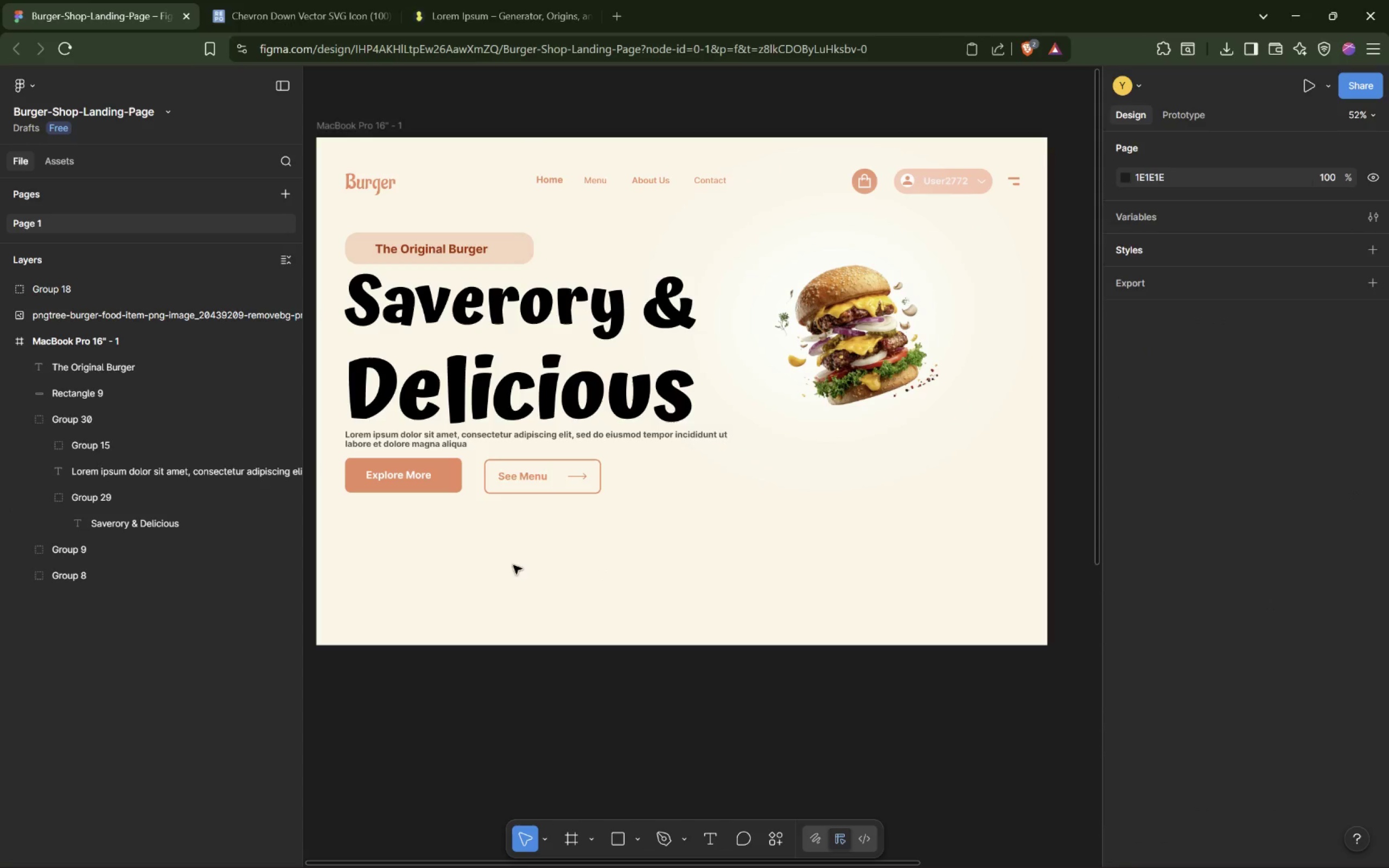 
left_click([513, 401])
 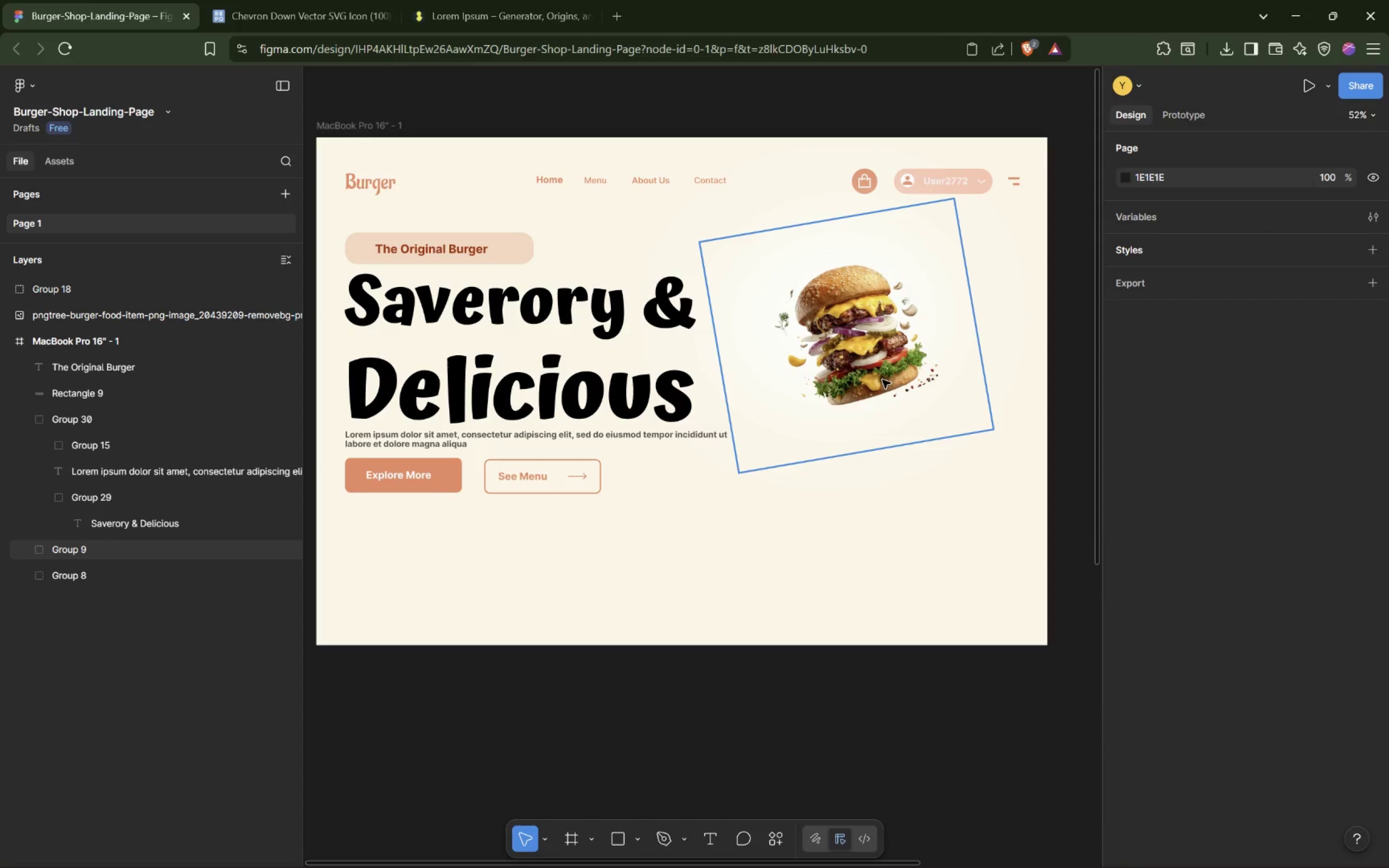 
left_click([872, 368])
 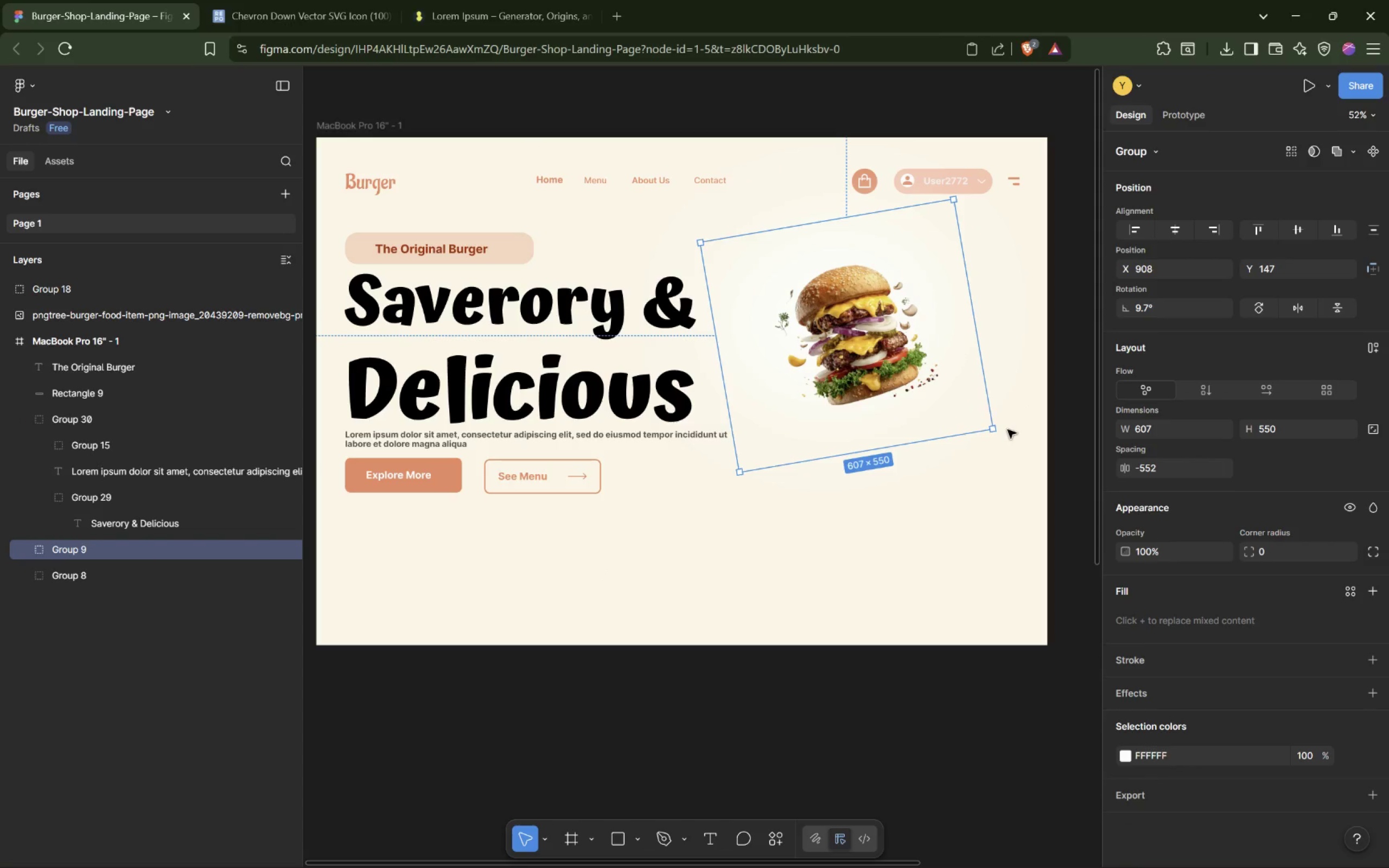 
left_click_drag(start_coordinate=[1003, 434], to_coordinate=[1001, 447])
 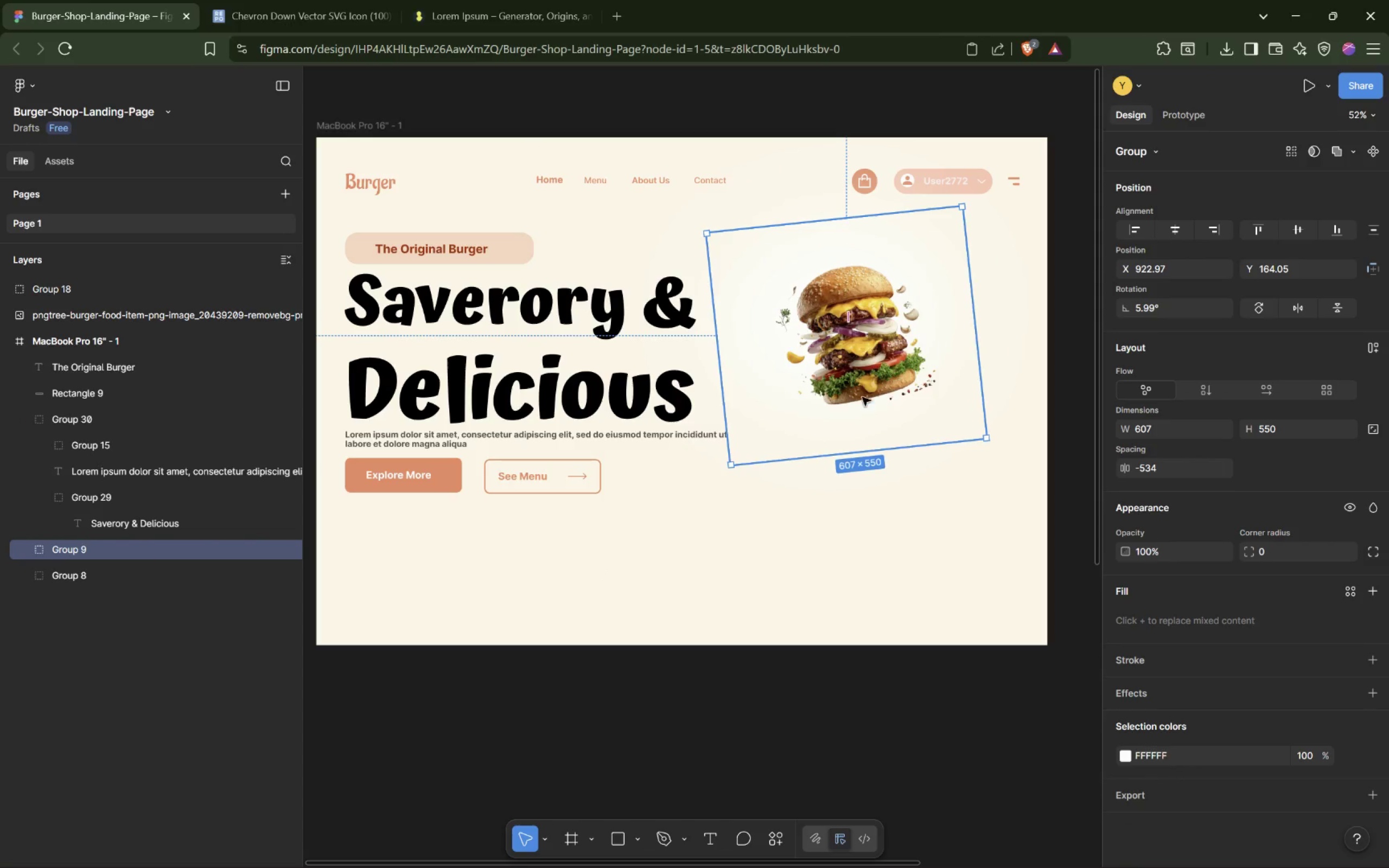 
left_click_drag(start_coordinate=[862, 394], to_coordinate=[862, 406])
 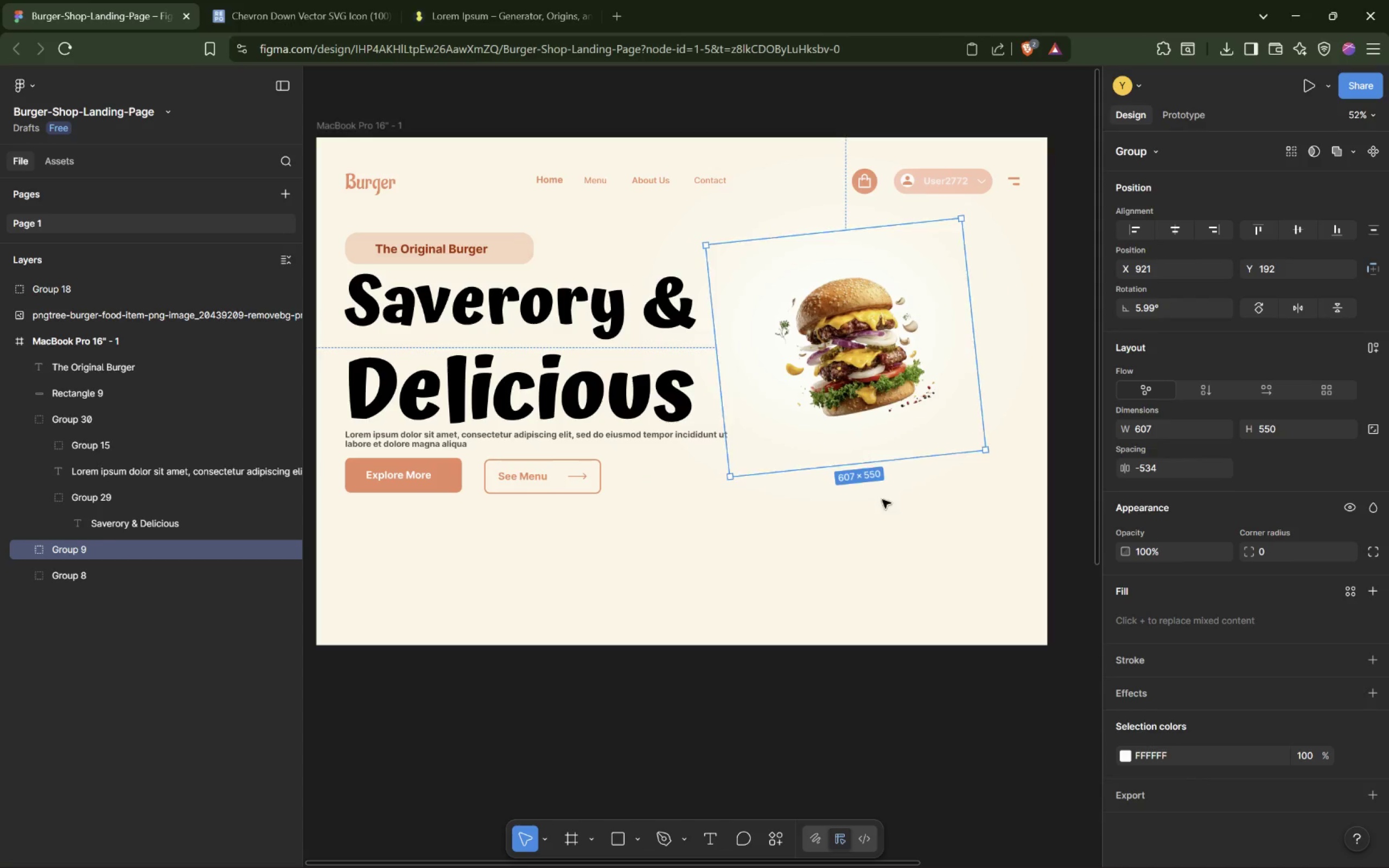 
left_click([882, 521])
 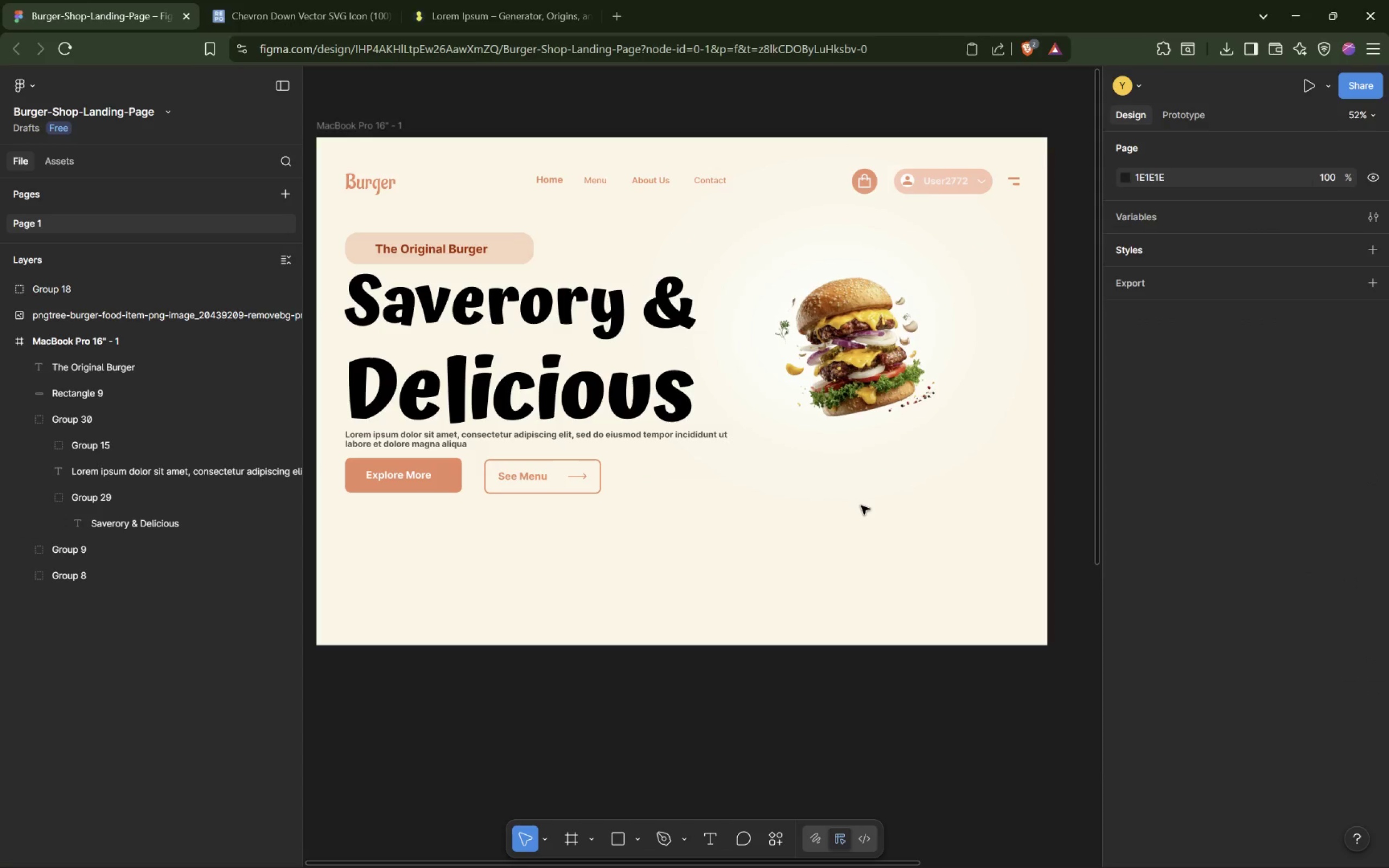 
scroll: coordinate [852, 511], scroll_direction: down, amount: 4.0
 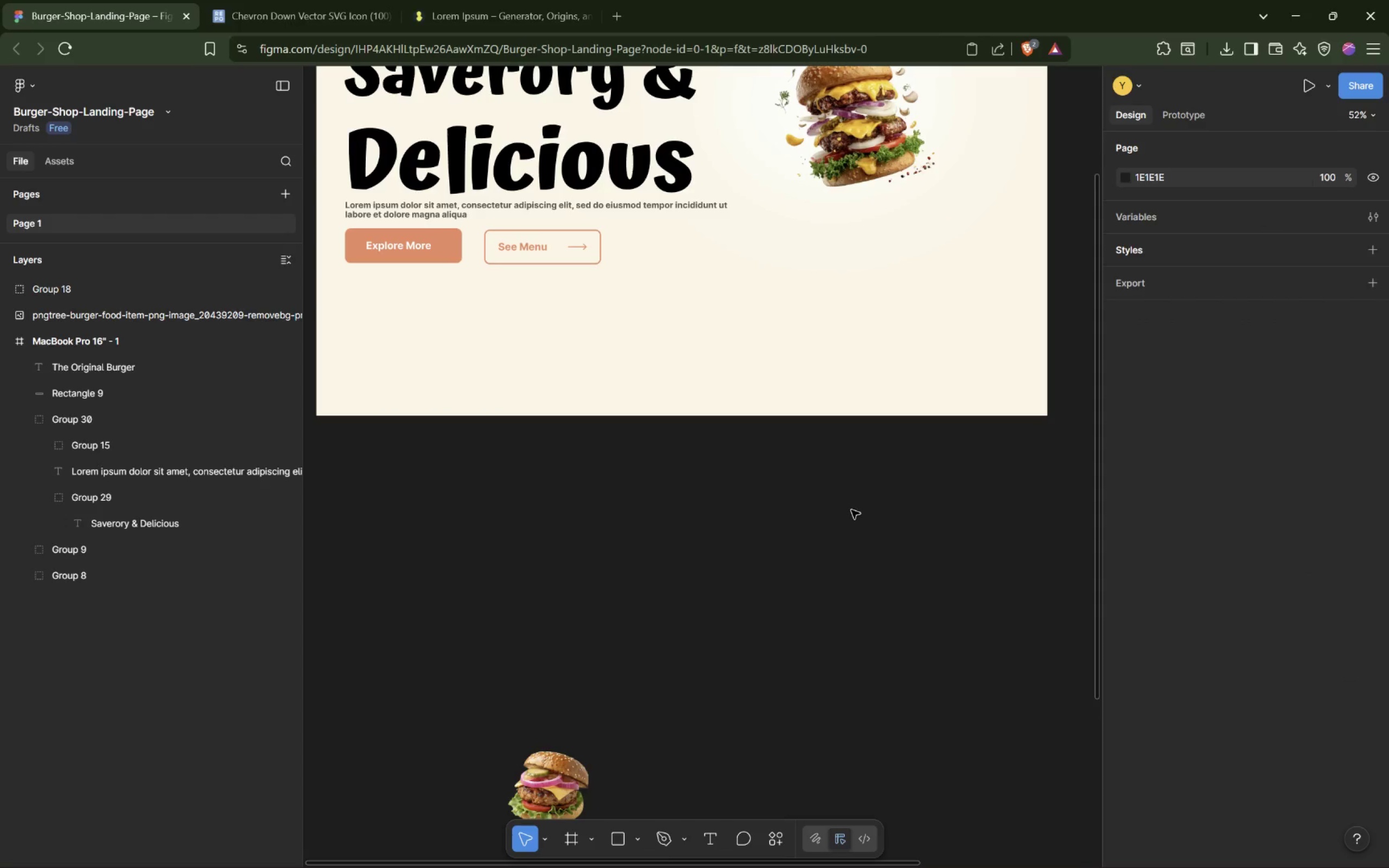 
scroll: coordinate [851, 510], scroll_direction: up, amount: 4.0
 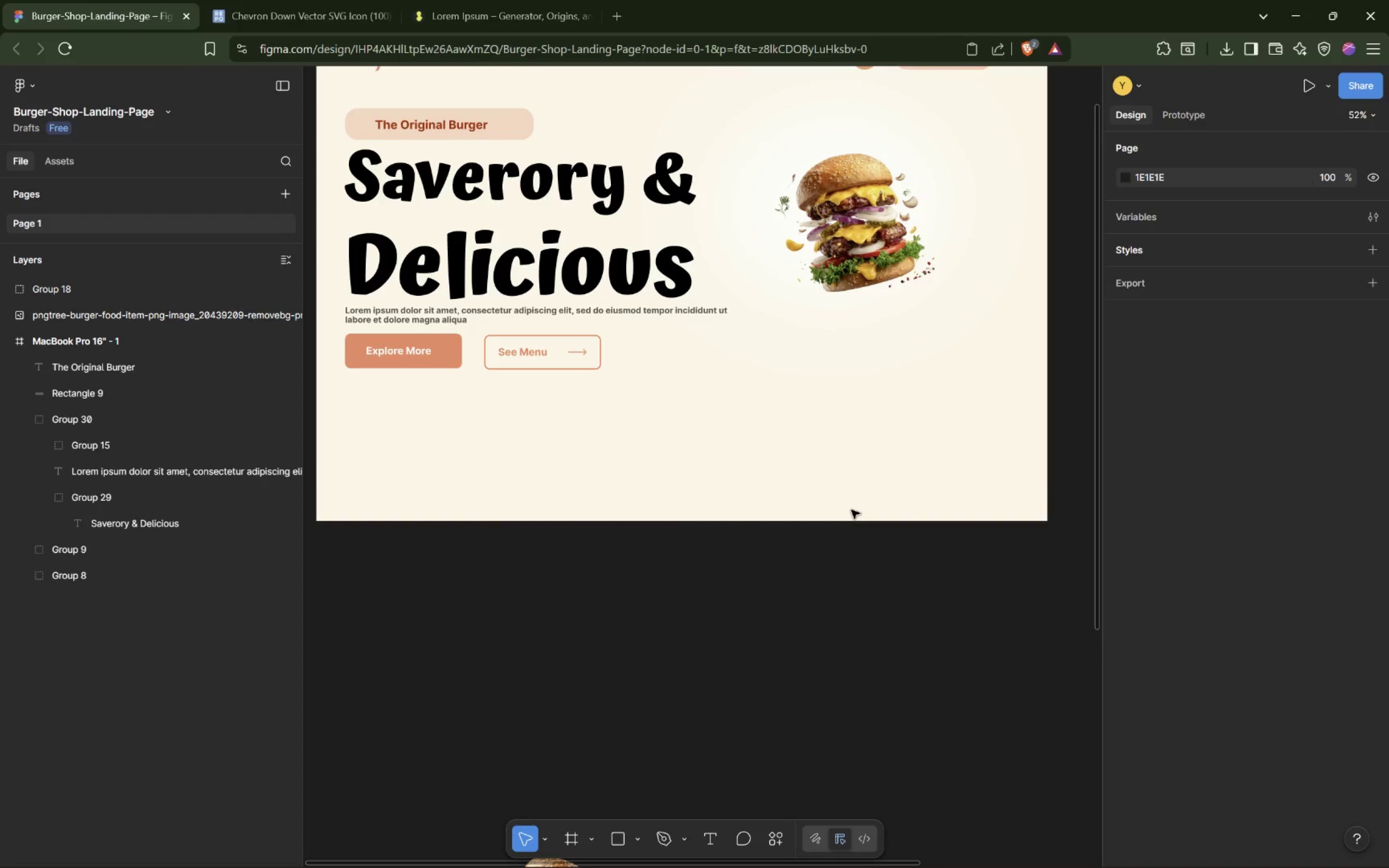 
hold_key(key=ControlLeft, duration=0.84)
scroll: coordinate [851, 510], scroll_direction: down, amount: 8.0
 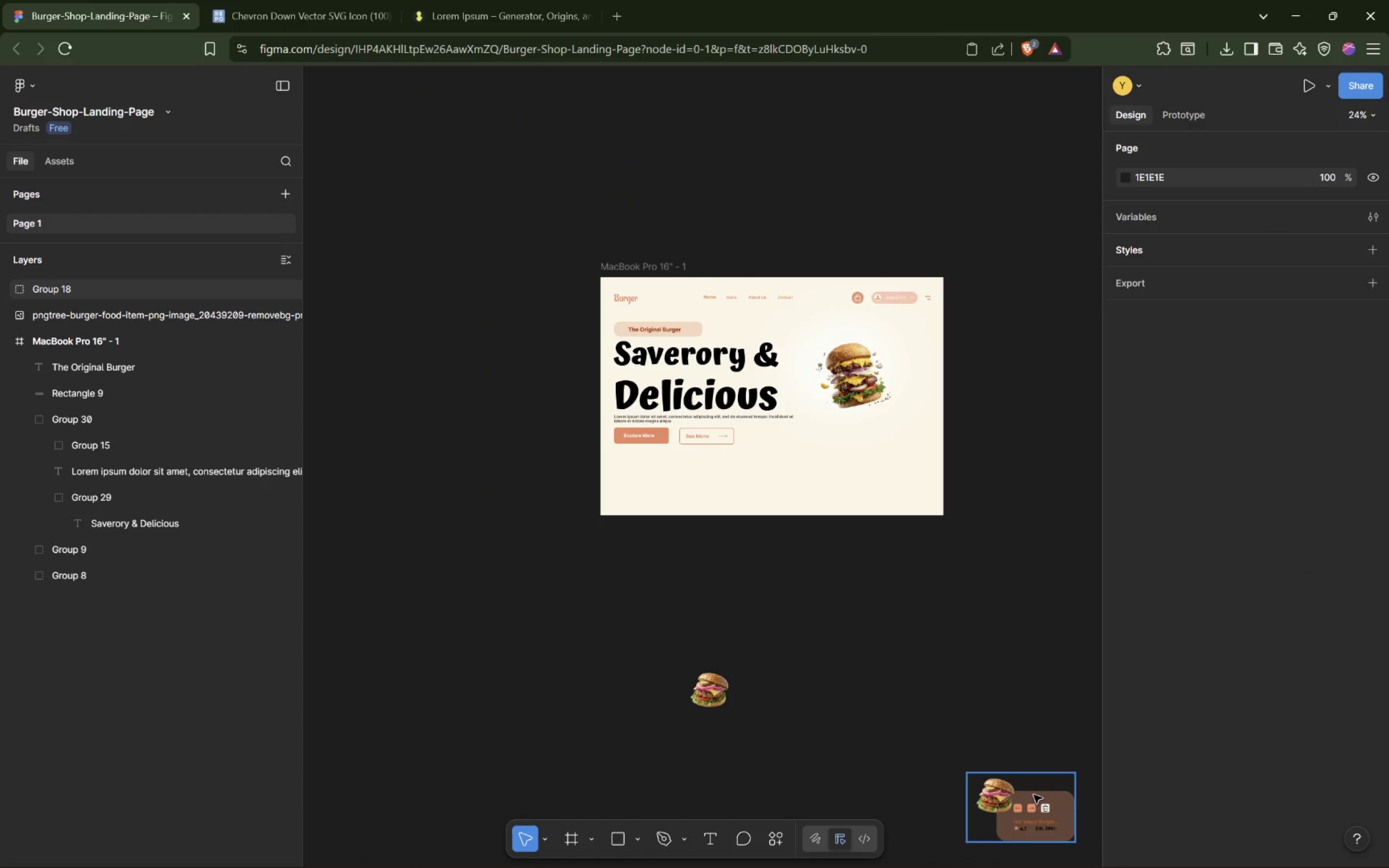 
left_click_drag(start_coordinate=[1027, 806], to_coordinate=[654, 473])
 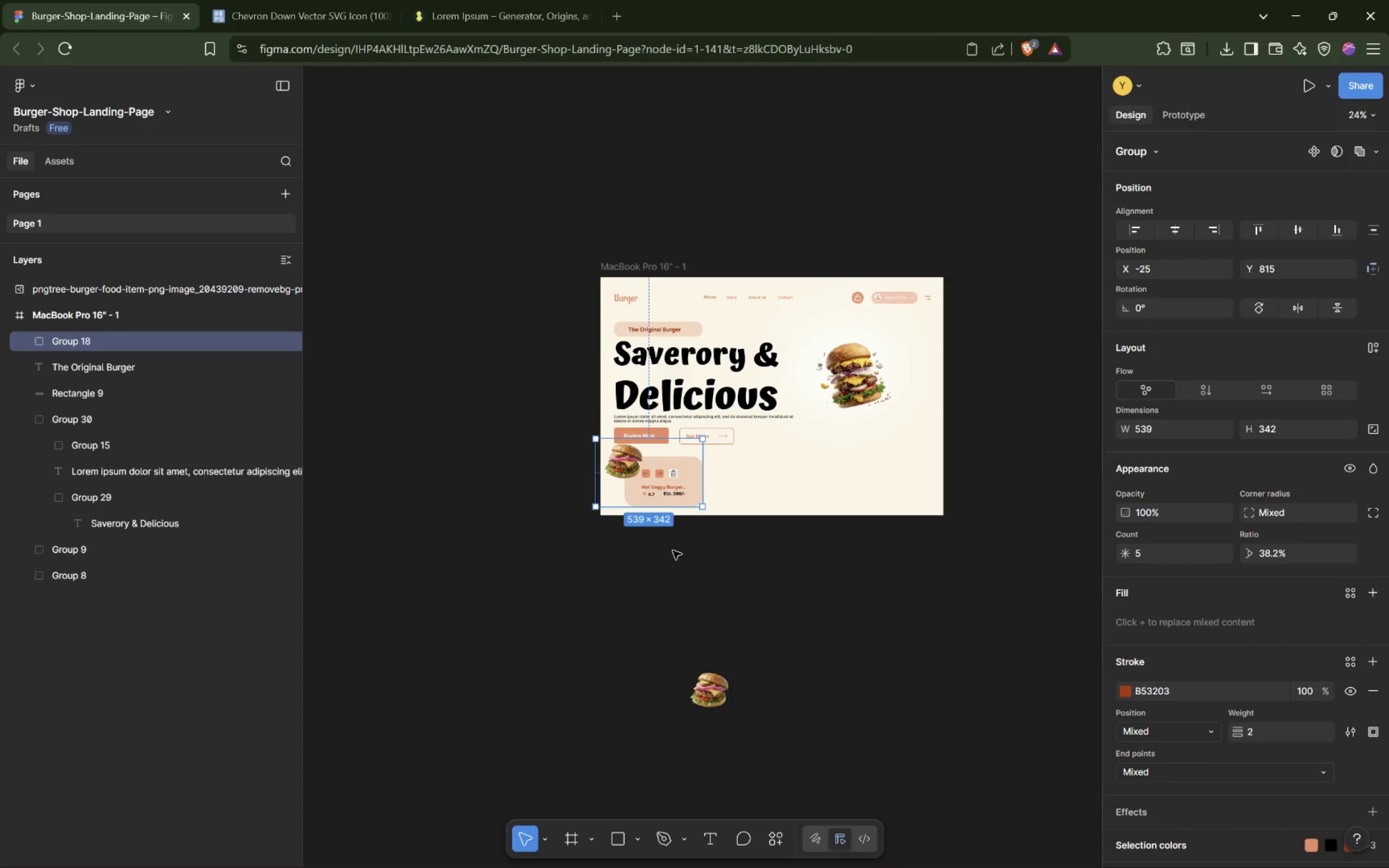 
scroll: coordinate [673, 551], scroll_direction: up, amount: 5.0
 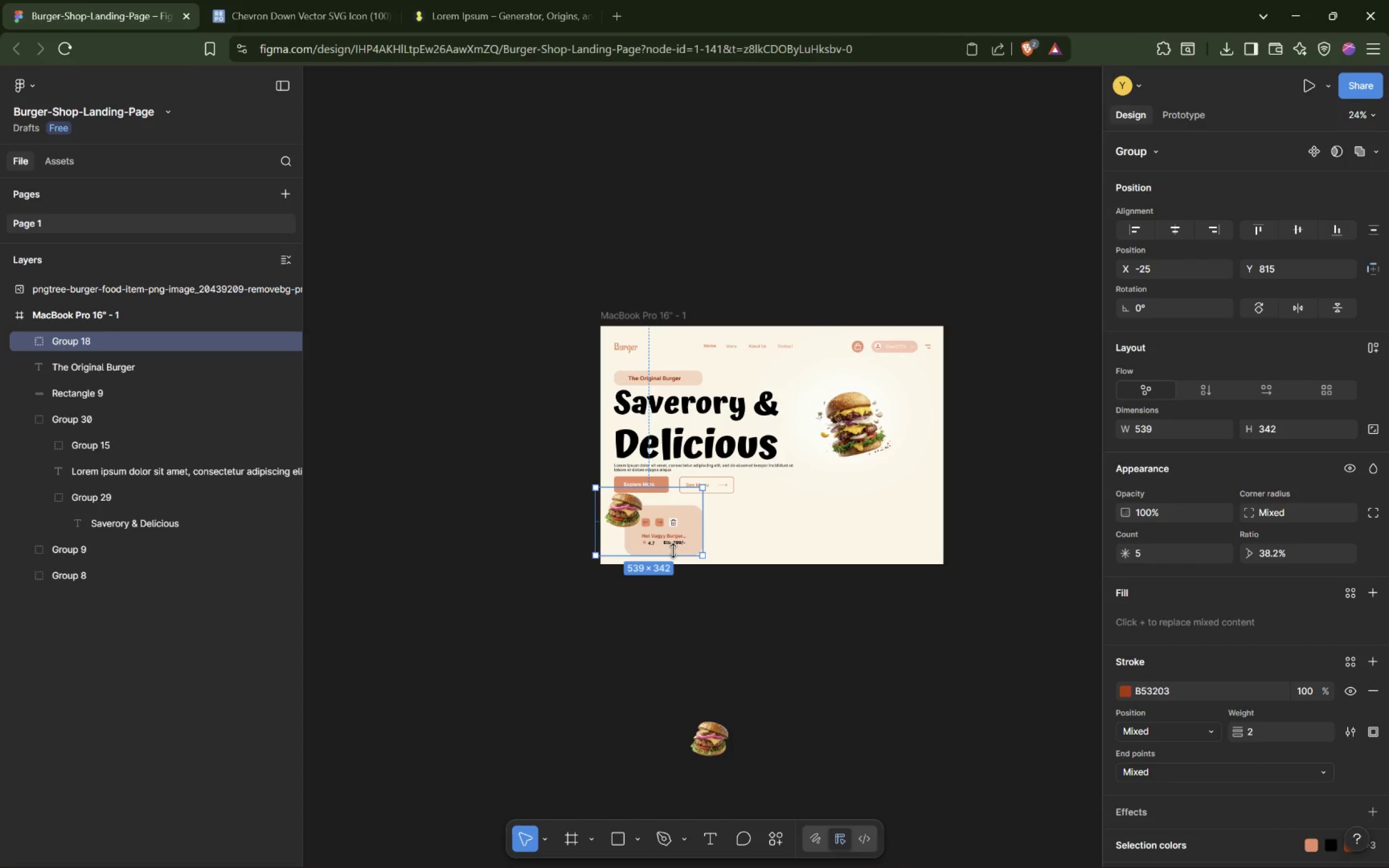 
hold_key(key=ShiftLeft, duration=0.93)
scroll: coordinate [673, 551], scroll_direction: none, amount: 0.0
 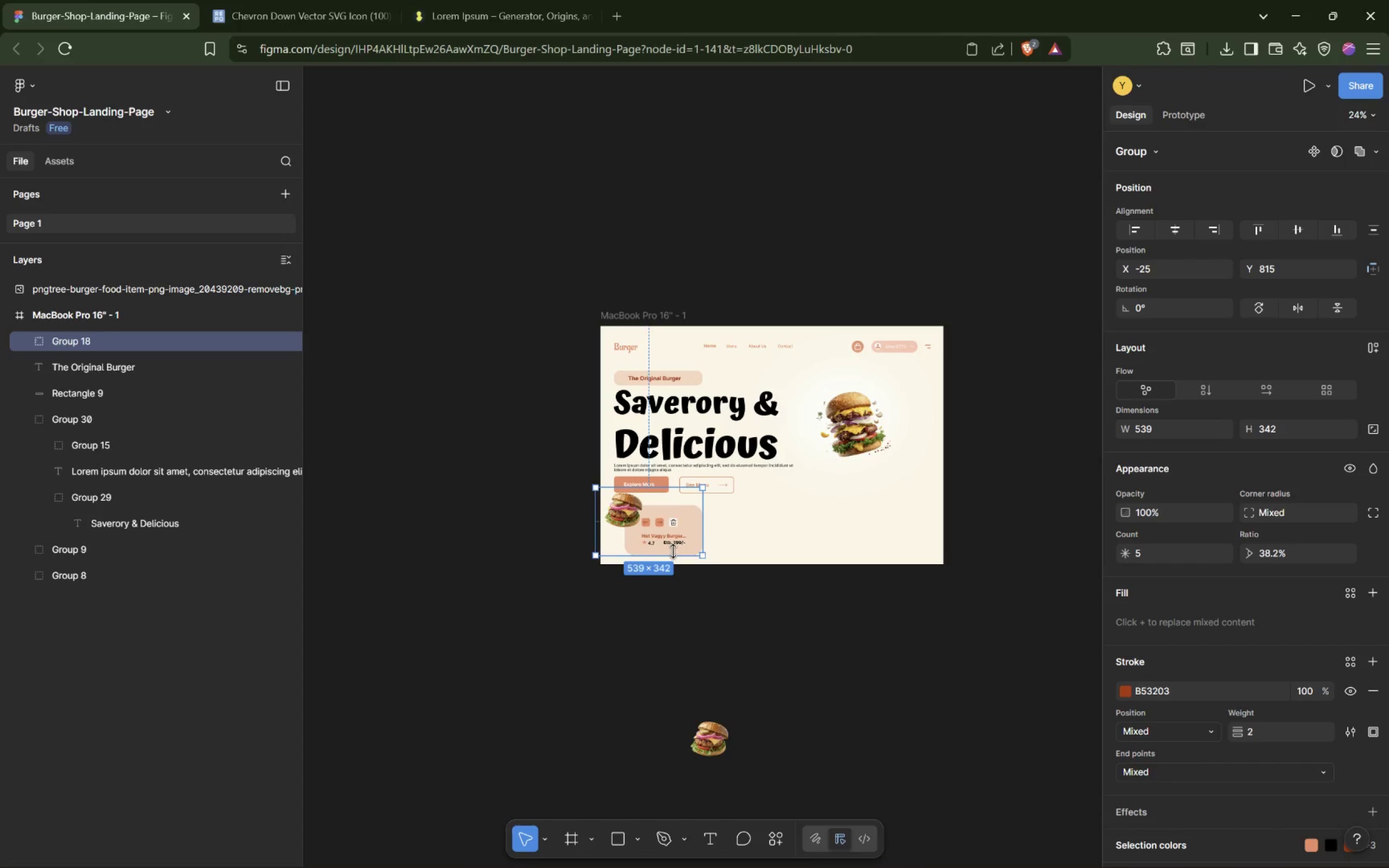 
hold_key(key=ShiftLeft, duration=0.31)
 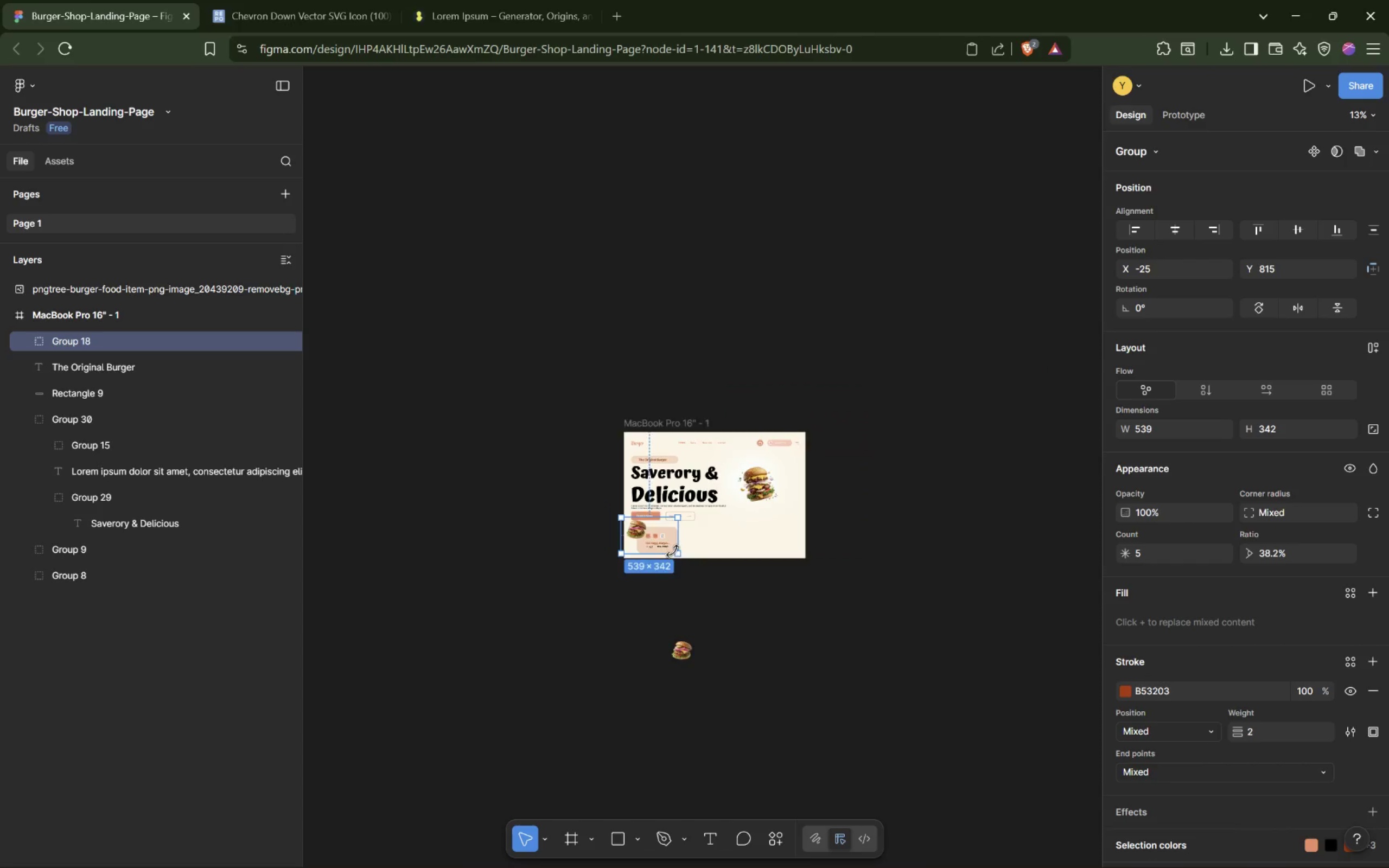 
hold_key(key=ControlLeft, duration=1.53)
 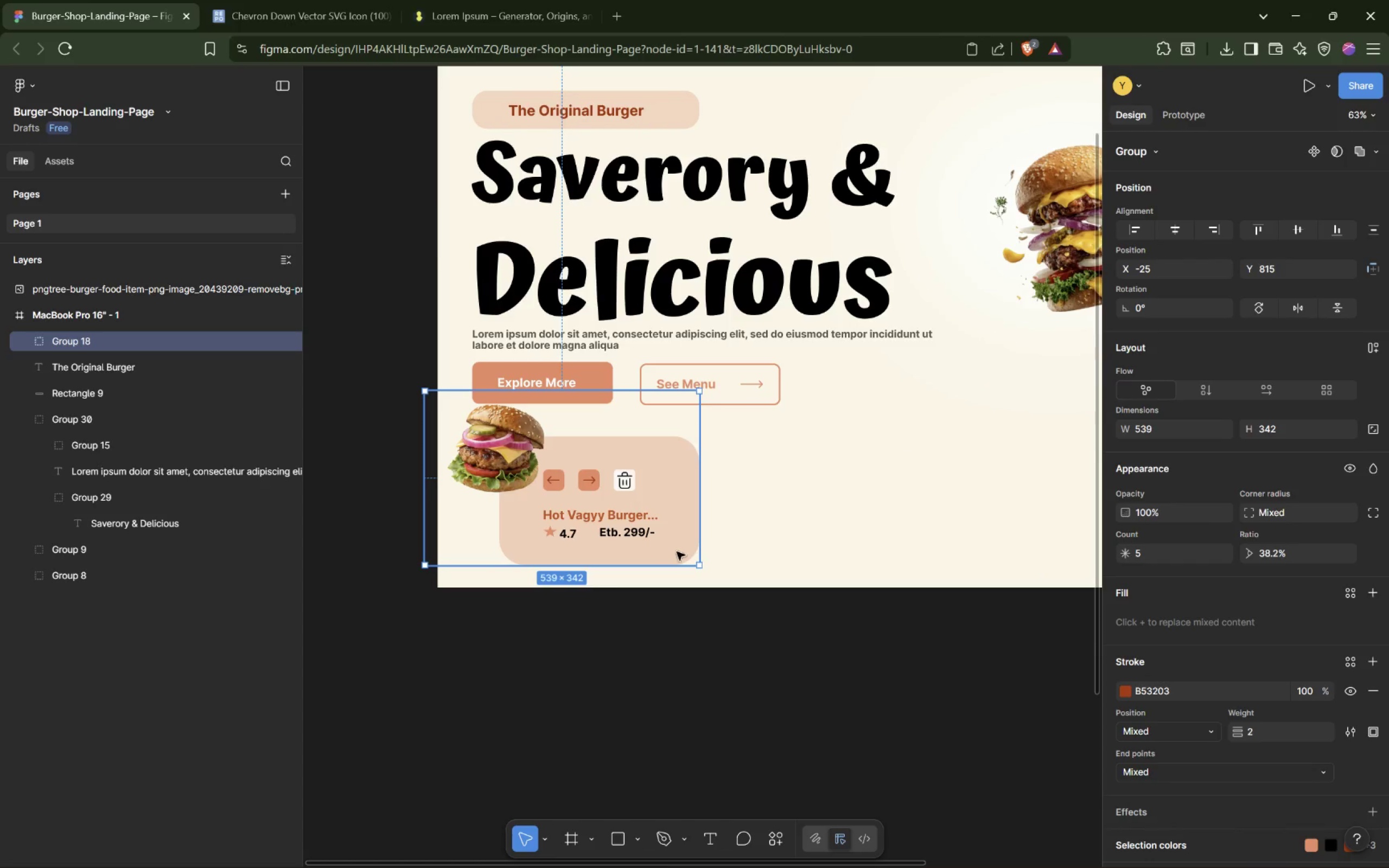 
scroll: coordinate [673, 551], scroll_direction: down, amount: 2.0
 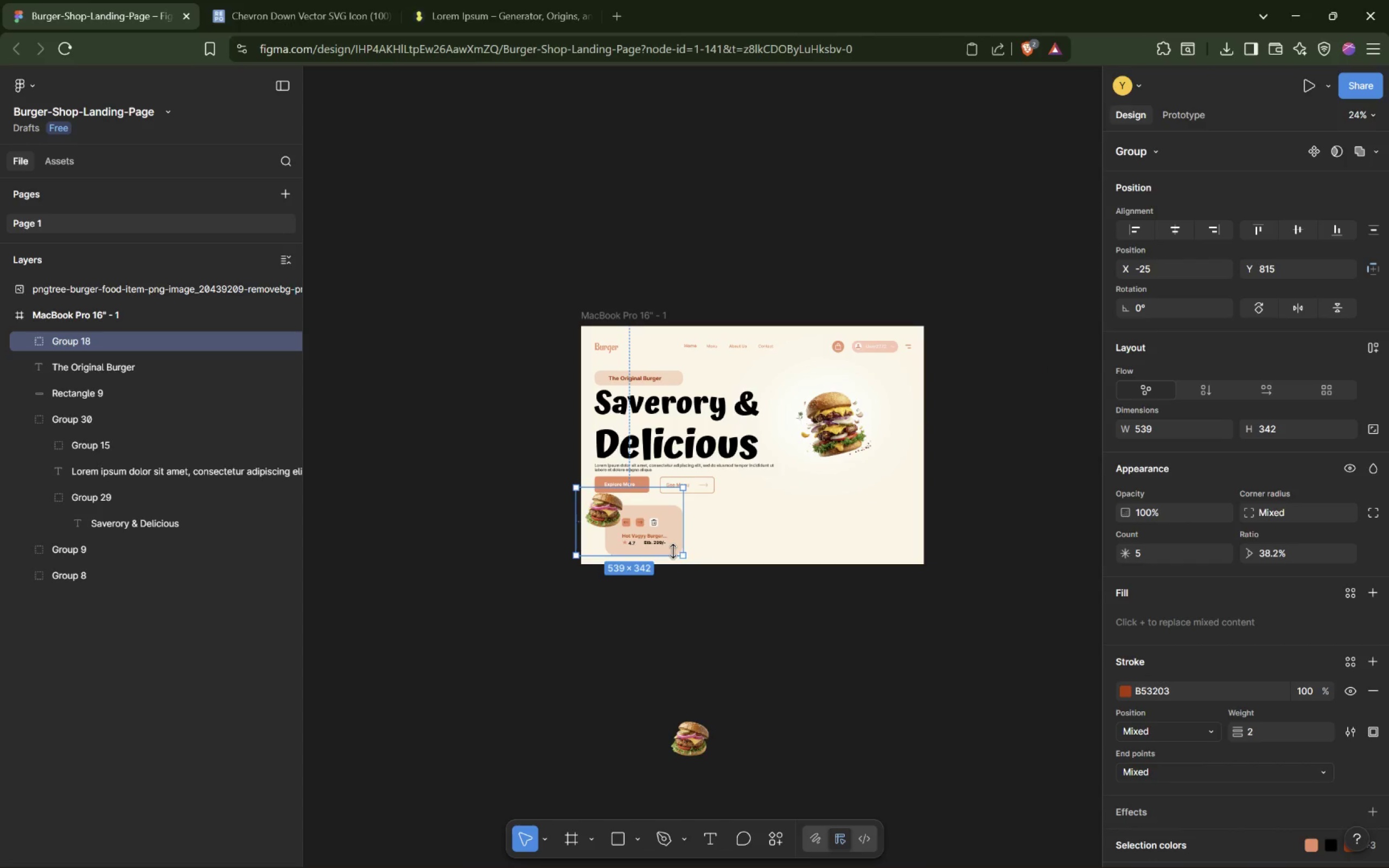 
scroll: coordinate [673, 550], scroll_direction: up, amount: 8.0
 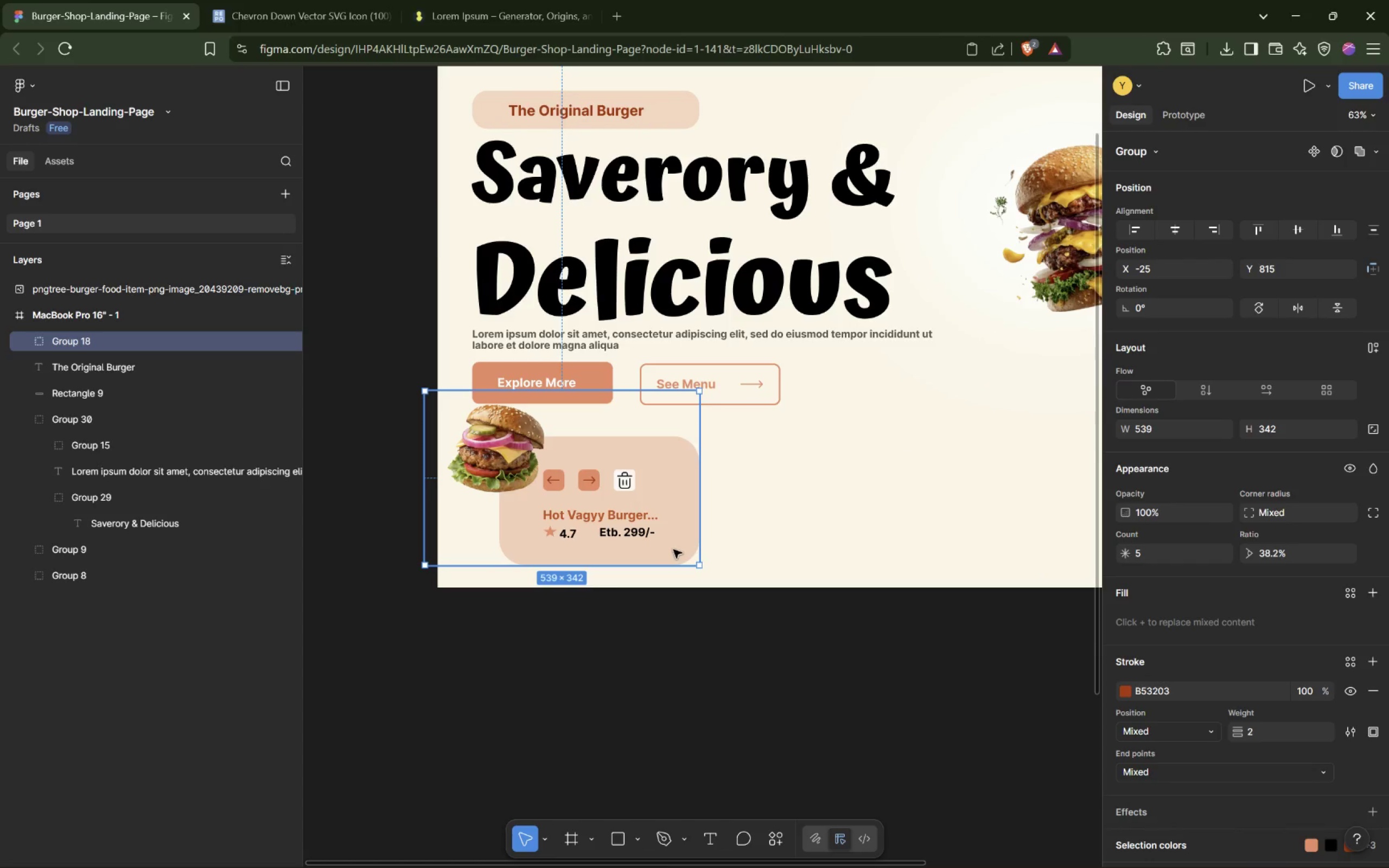 
hold_key(key=ShiftLeft, duration=0.79)
scroll: coordinate [687, 560], scroll_direction: up, amount: 3.0
 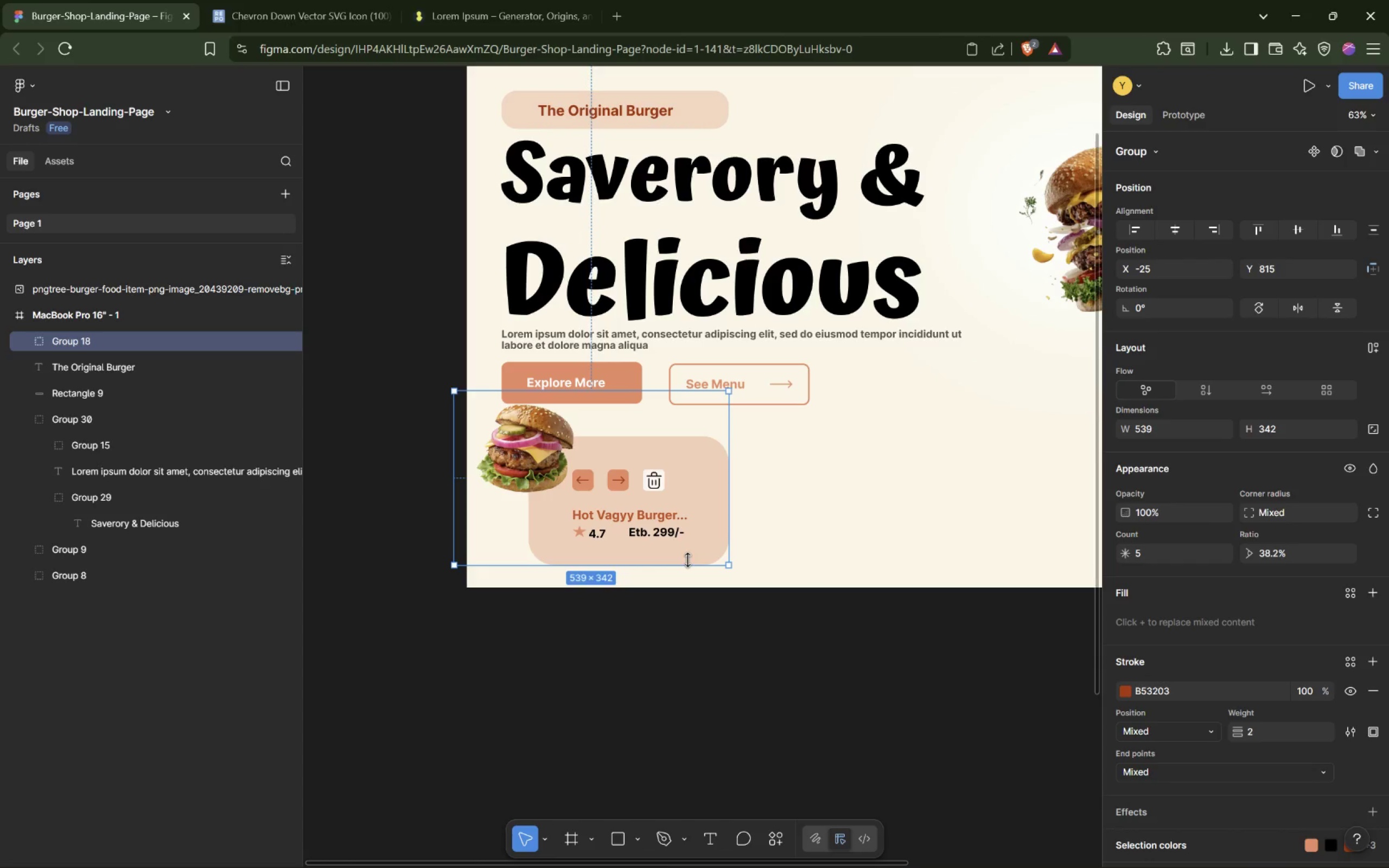 
hold_key(key=ControlLeft, duration=0.66)
scroll: coordinate [687, 560], scroll_direction: down, amount: 2.0
 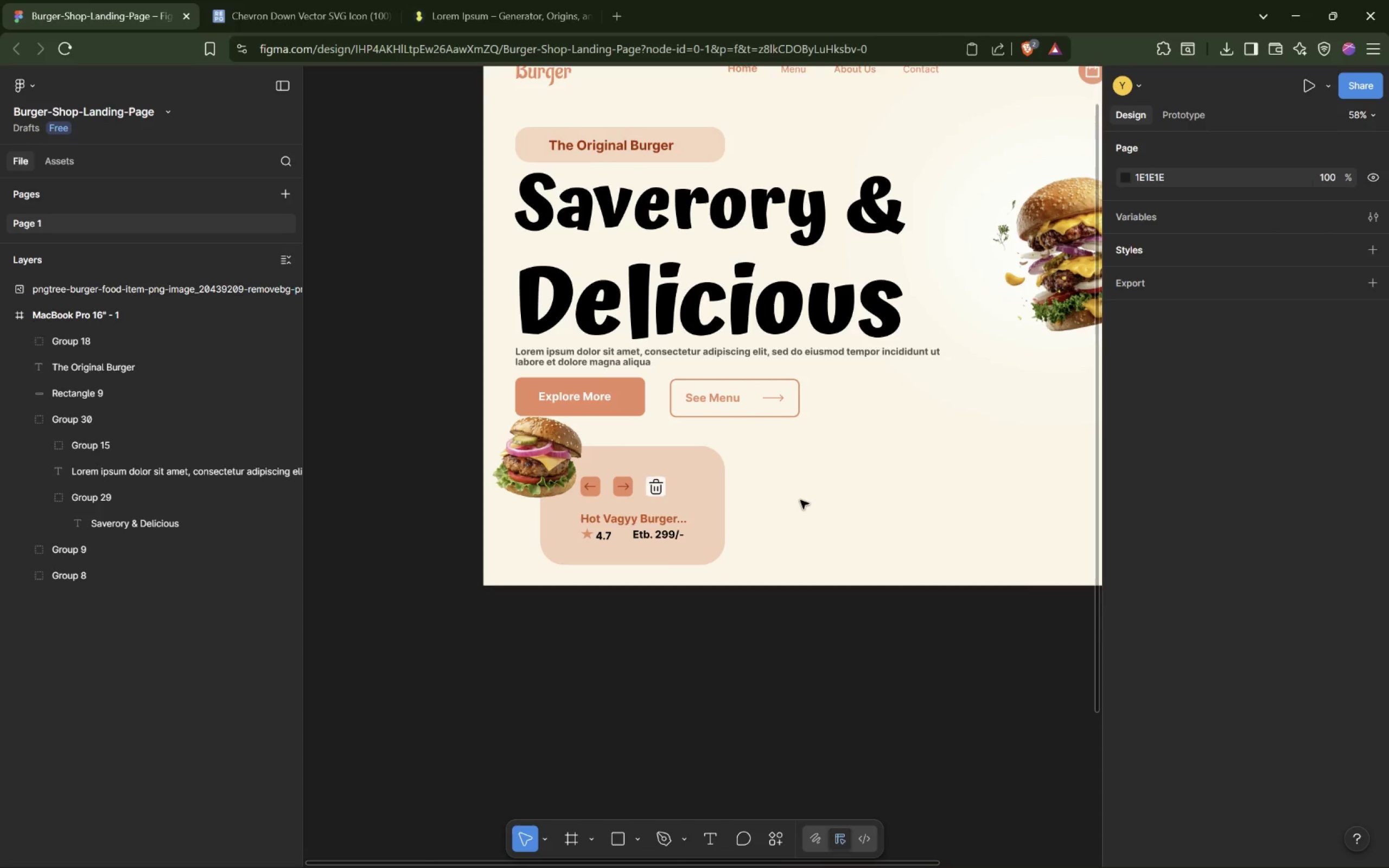 
scroll: coordinate [768, 407], scroll_direction: up, amount: 3.0
 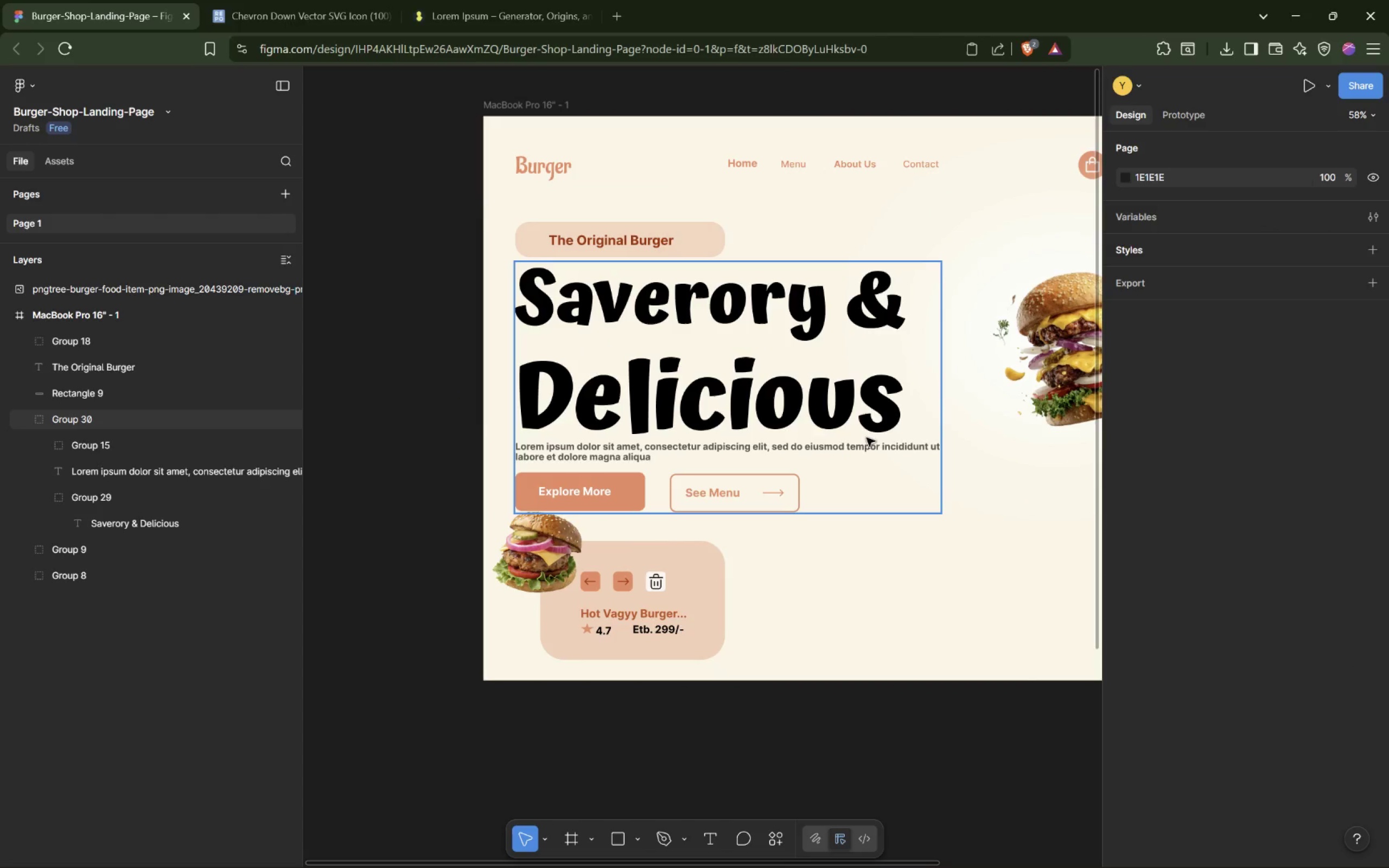 
hold_key(key=ShiftLeft, duration=1.03)
scroll: coordinate [820, 448], scroll_direction: down, amount: 4.0
 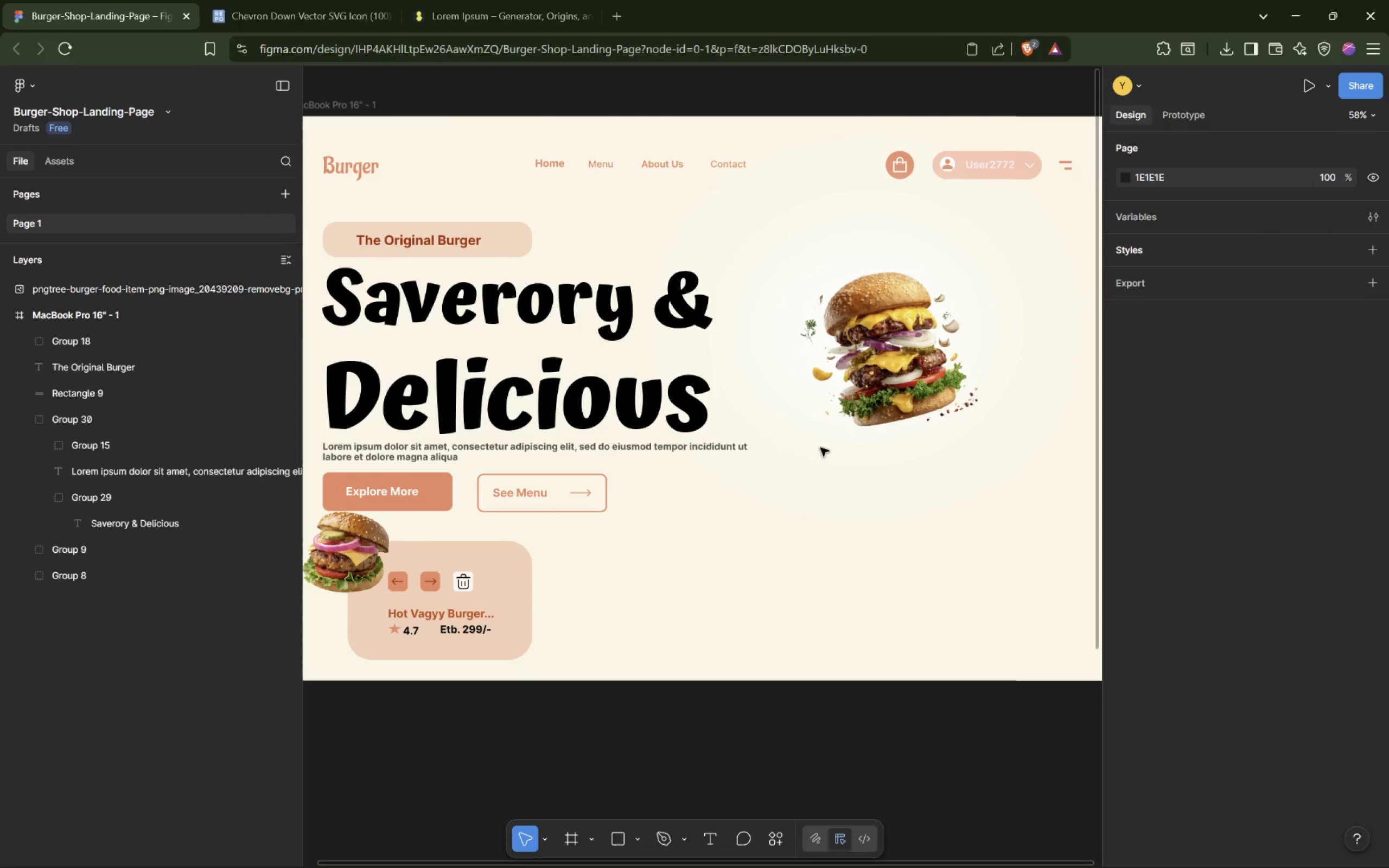 
scroll: coordinate [820, 448], scroll_direction: up, amount: 1.0
 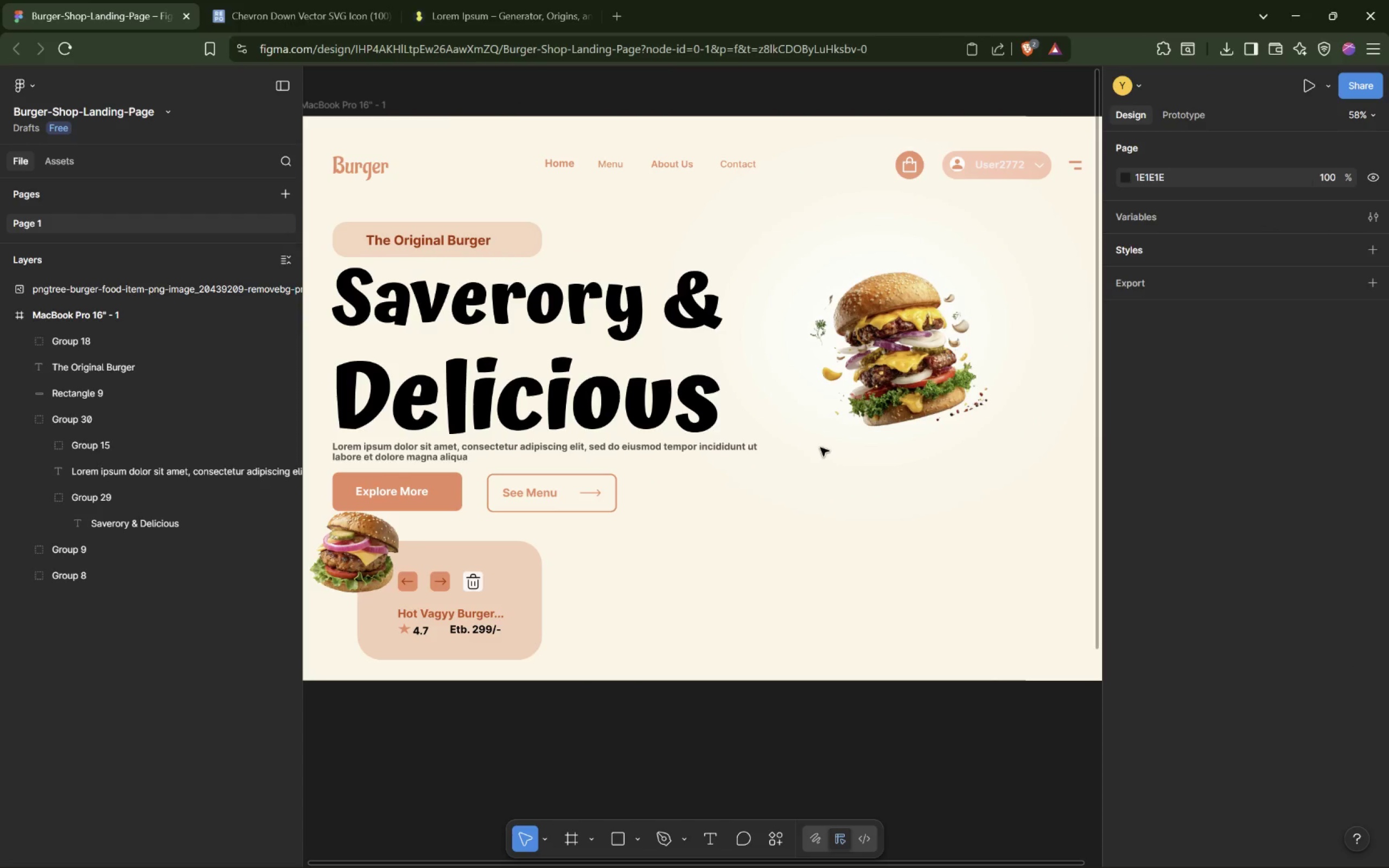 
hold_key(key=ControlLeft, duration=0.62)
scroll: coordinate [820, 448], scroll_direction: down, amount: 1.0
 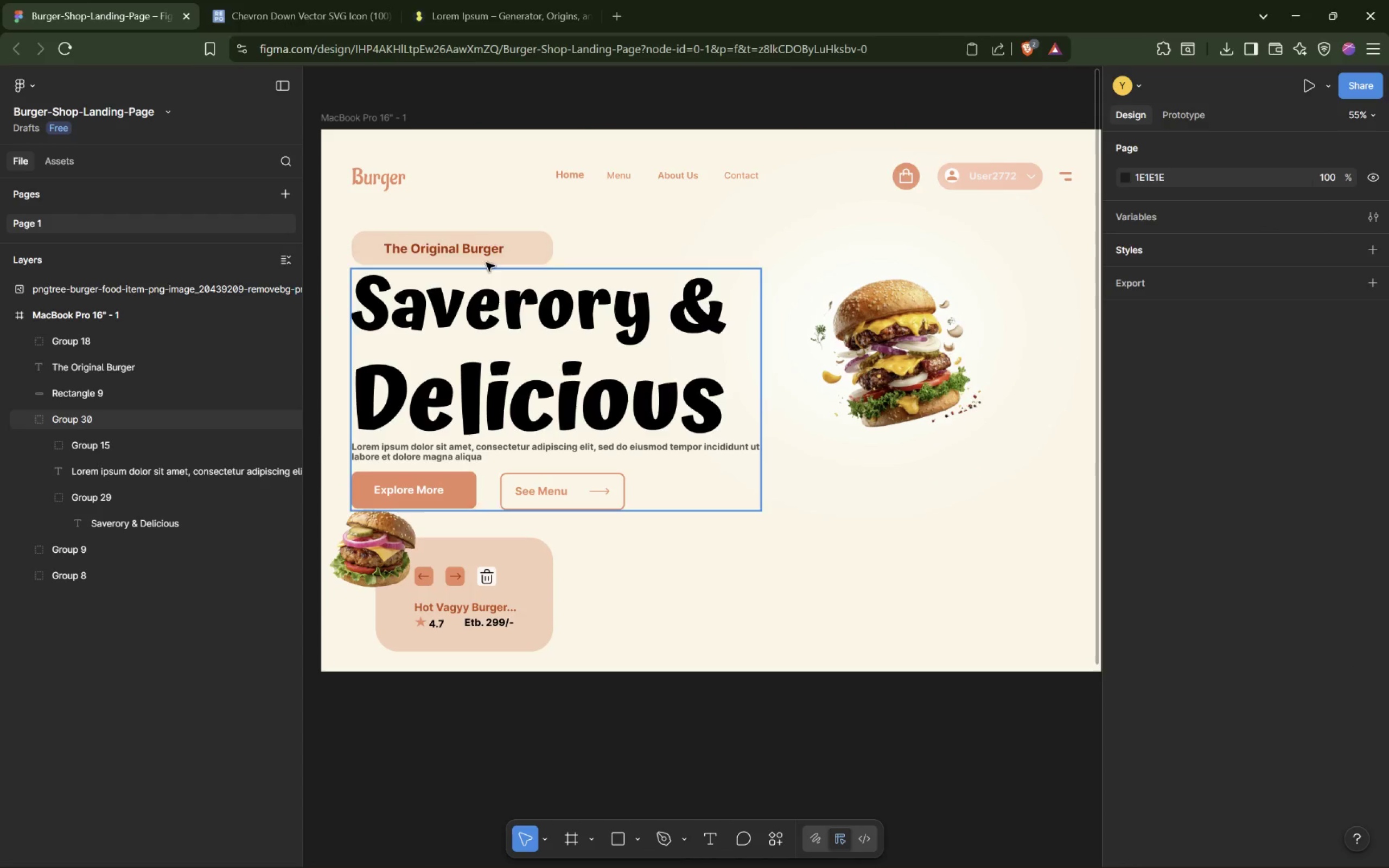 
left_click([498, 209])
 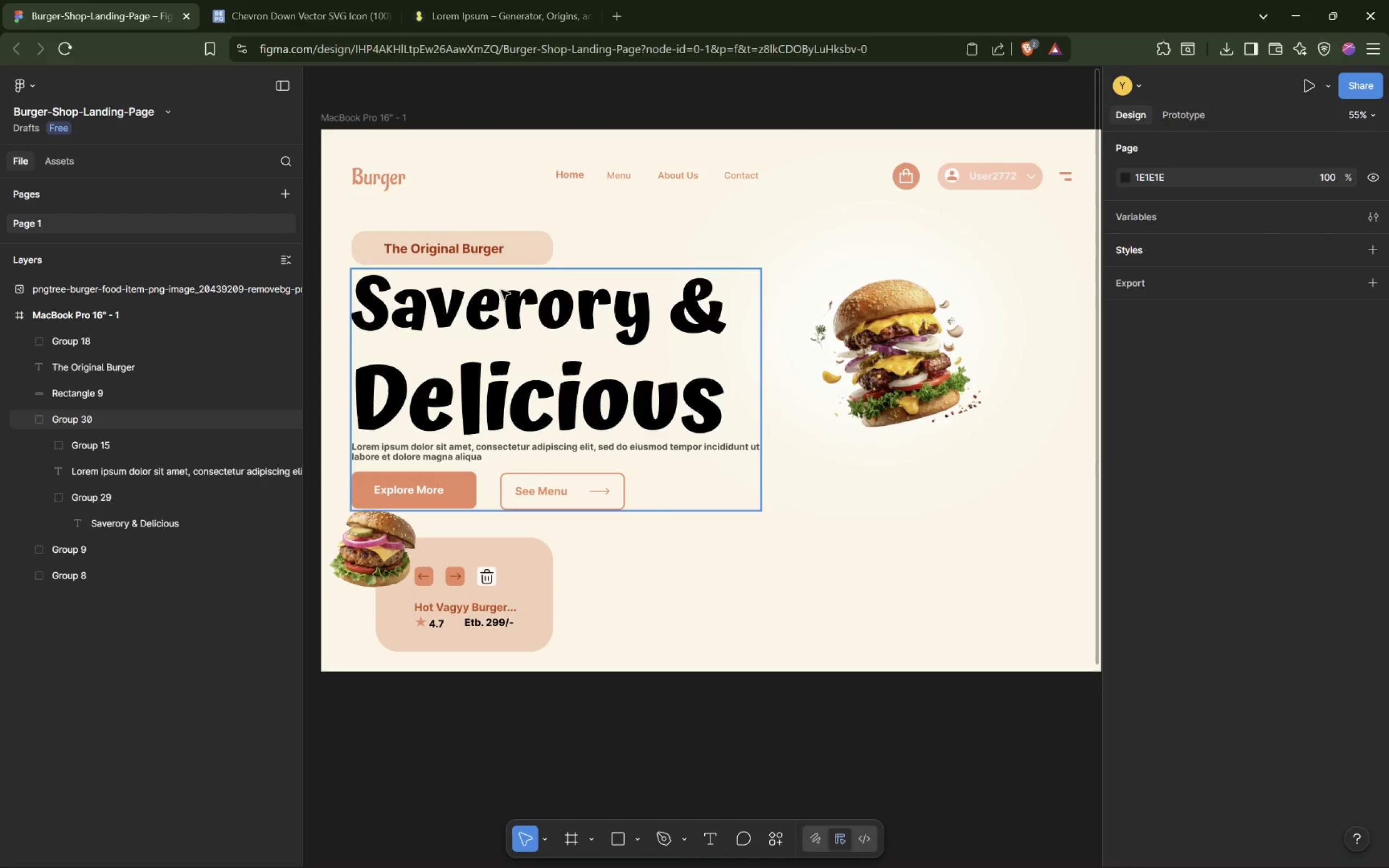 
left_click_drag(start_coordinate=[496, 215], to_coordinate=[524, 445])
 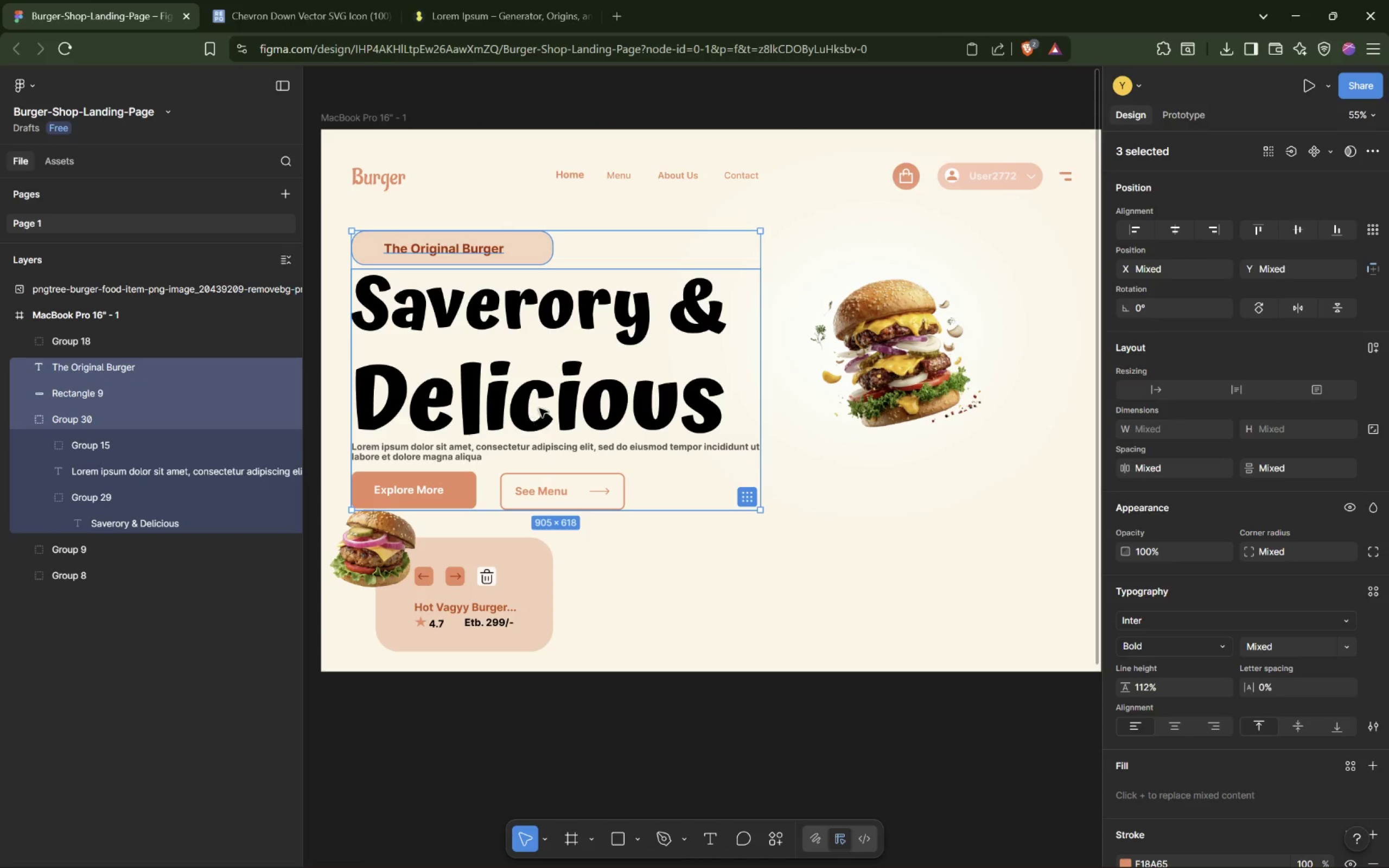 
left_click_drag(start_coordinate=[543, 404], to_coordinate=[540, 386])
 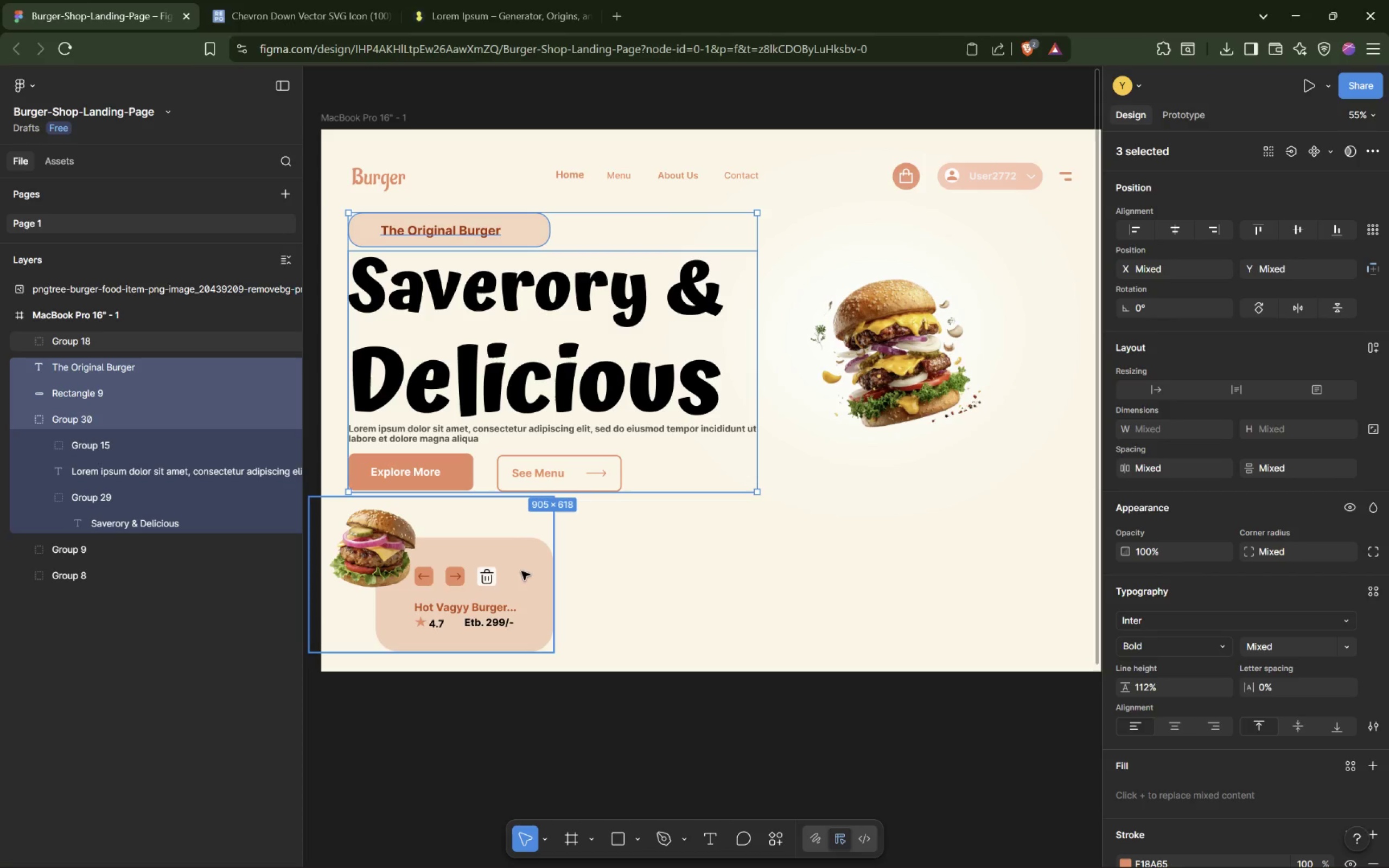 
left_click_drag(start_coordinate=[519, 577], to_coordinate=[530, 584])
 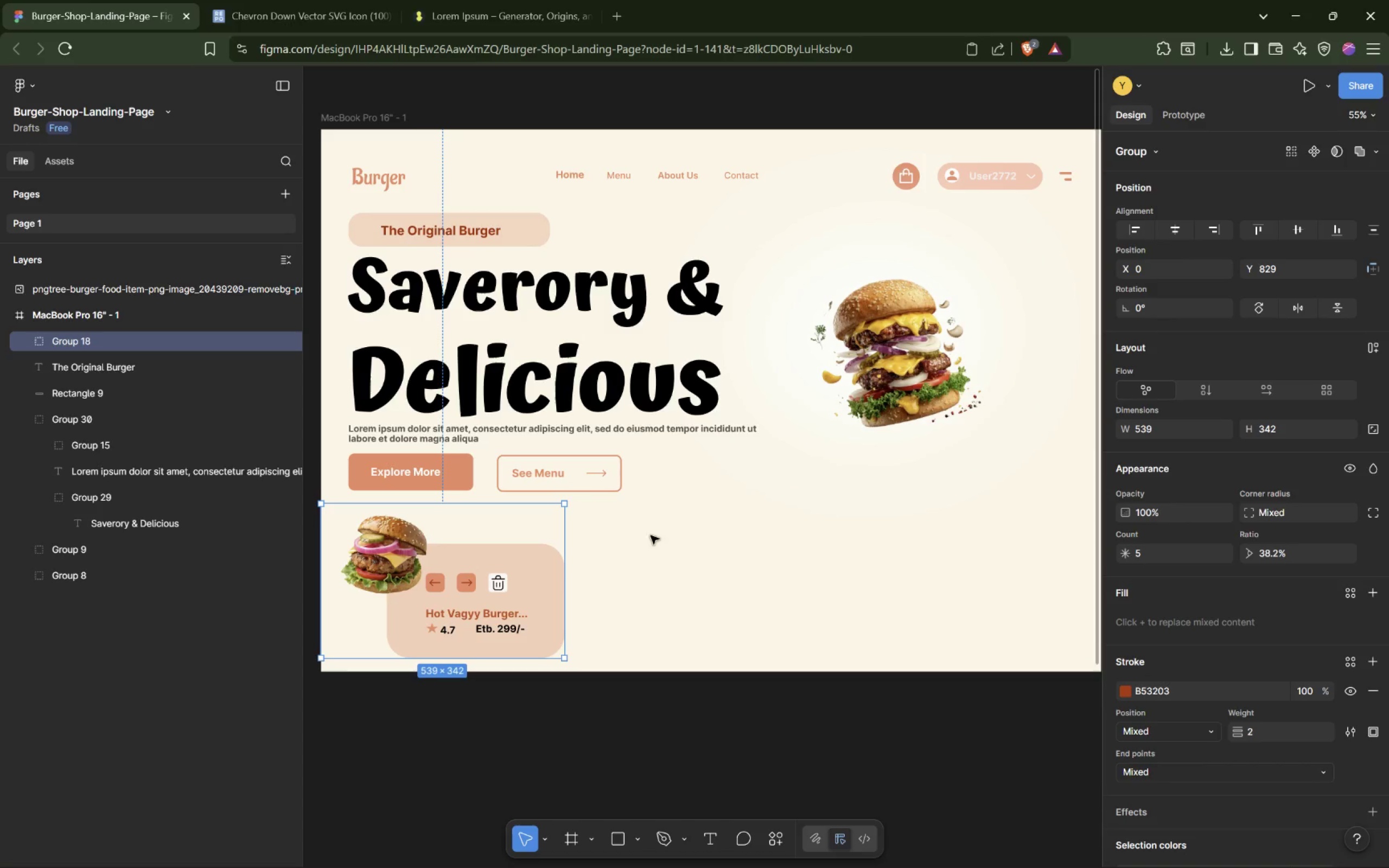 
left_click([698, 525])
 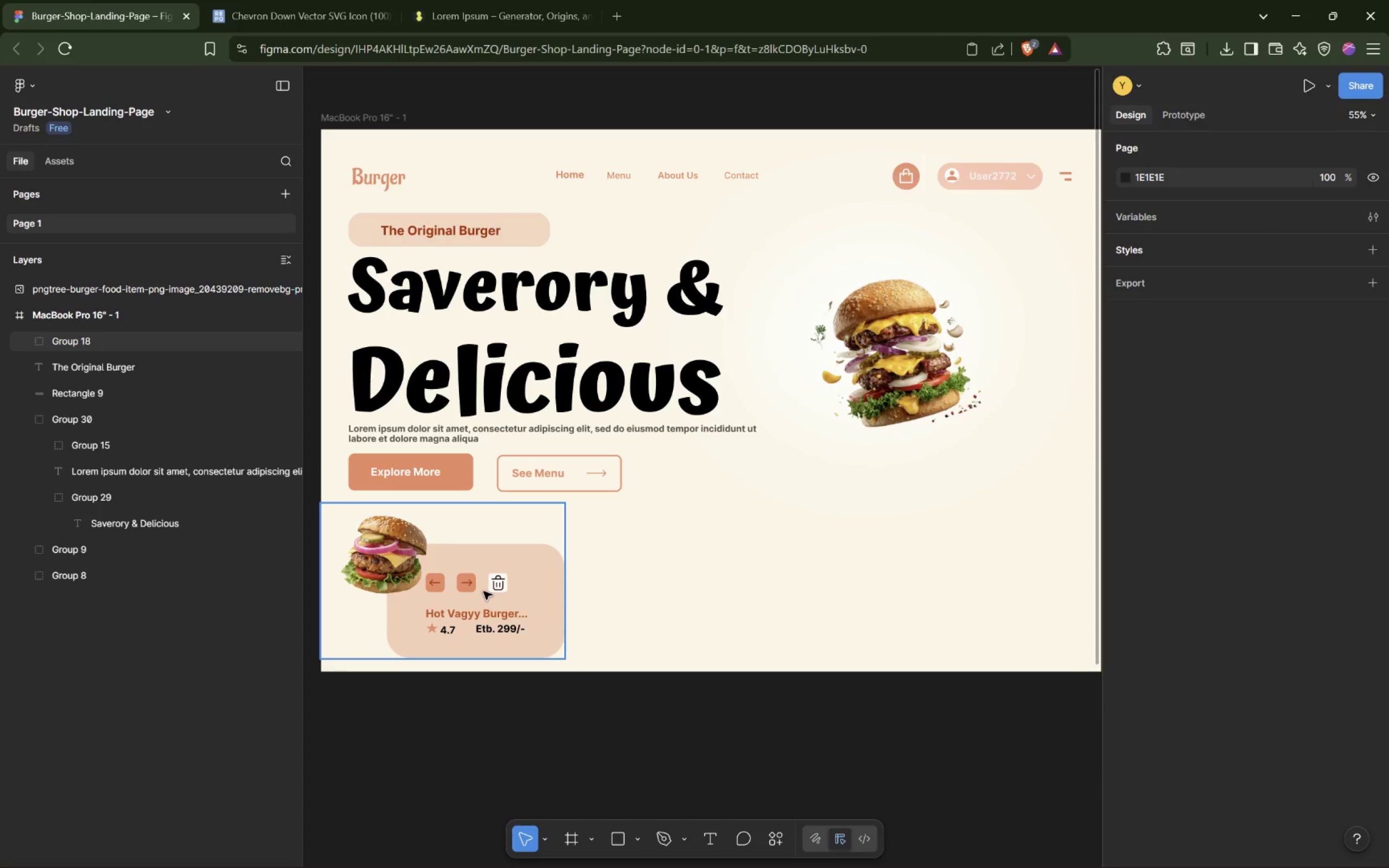 
wait(7.65)
 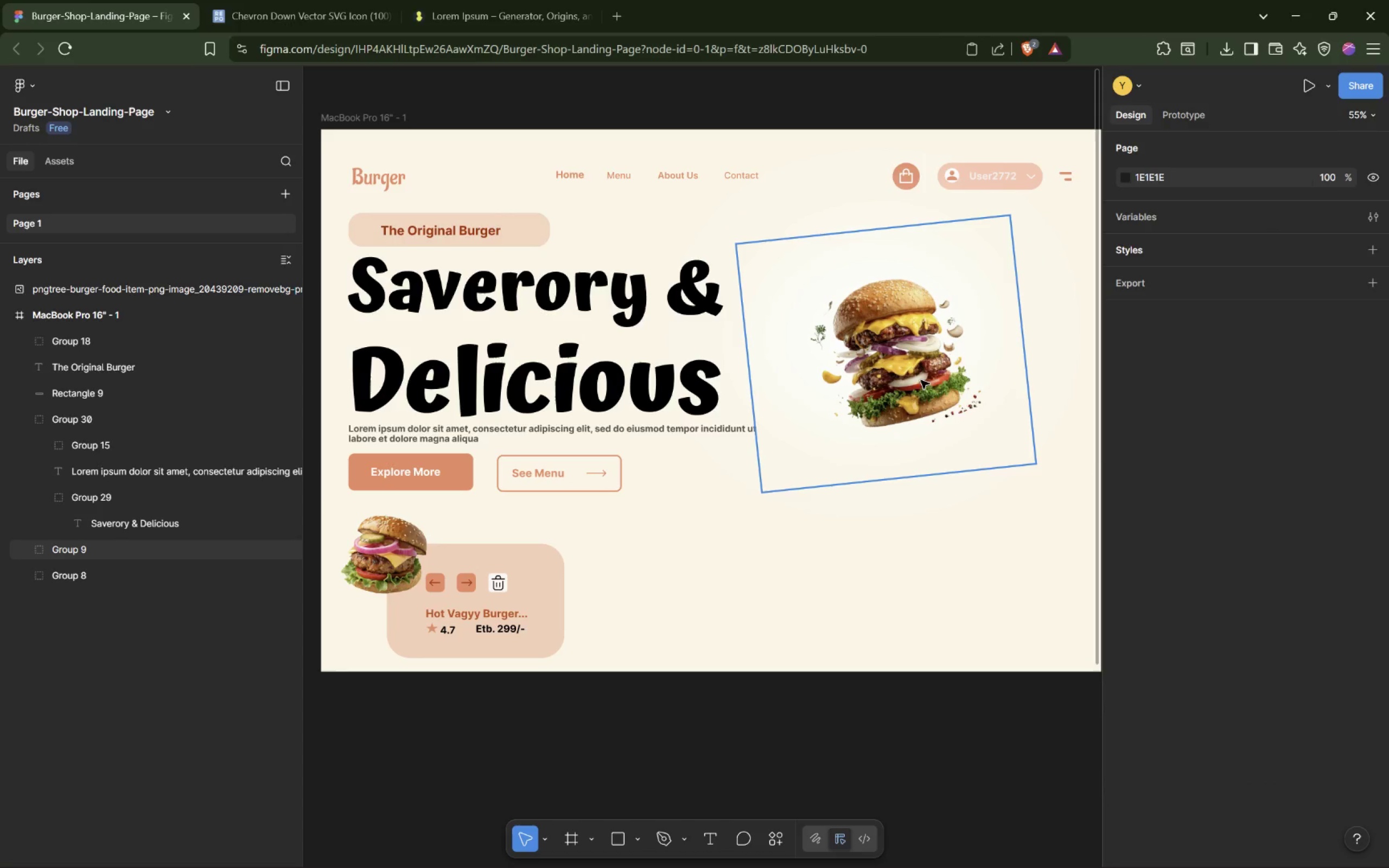 
left_click([543, 604])
 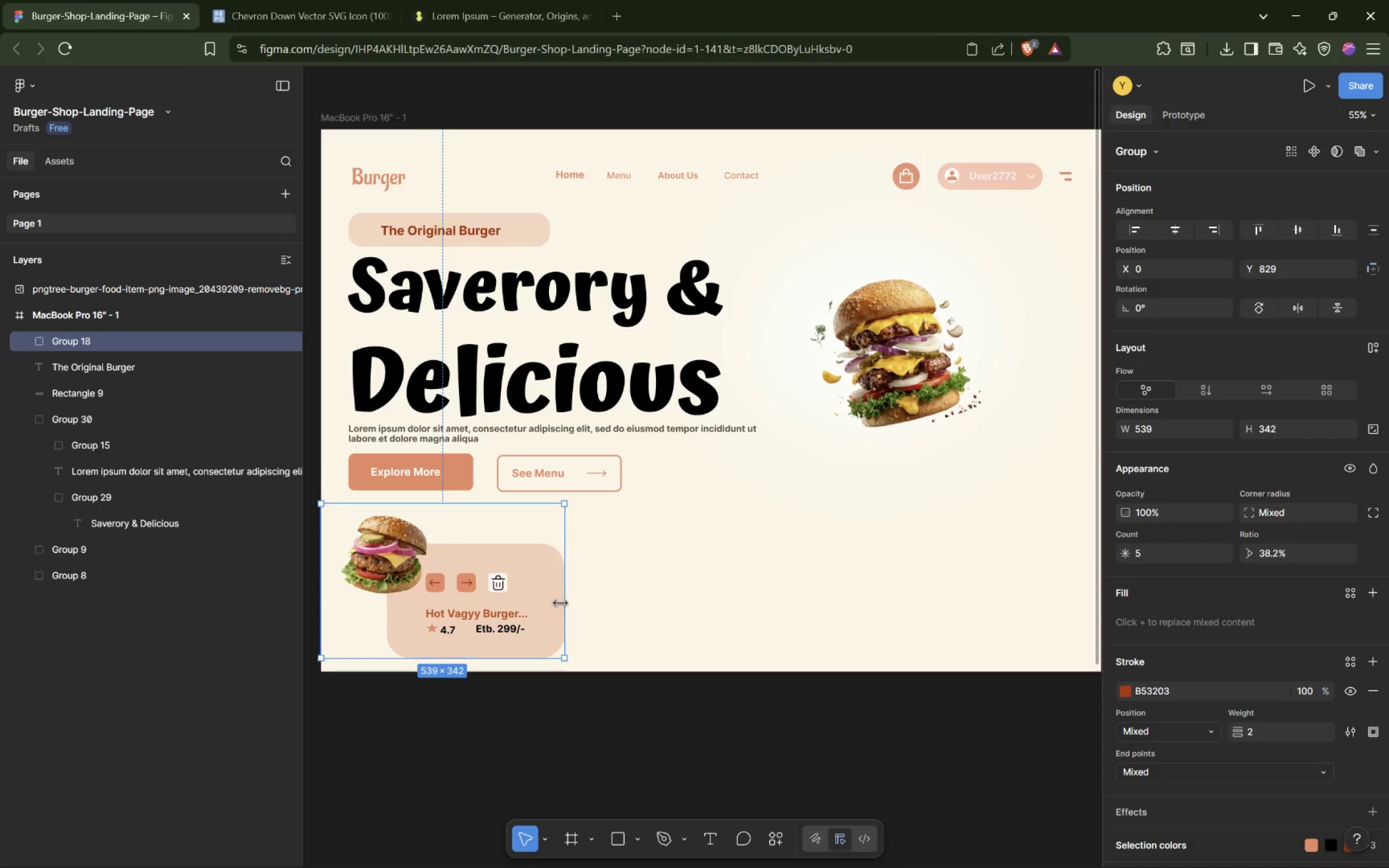 
left_click_drag(start_coordinate=[565, 602], to_coordinate=[562, 604])
 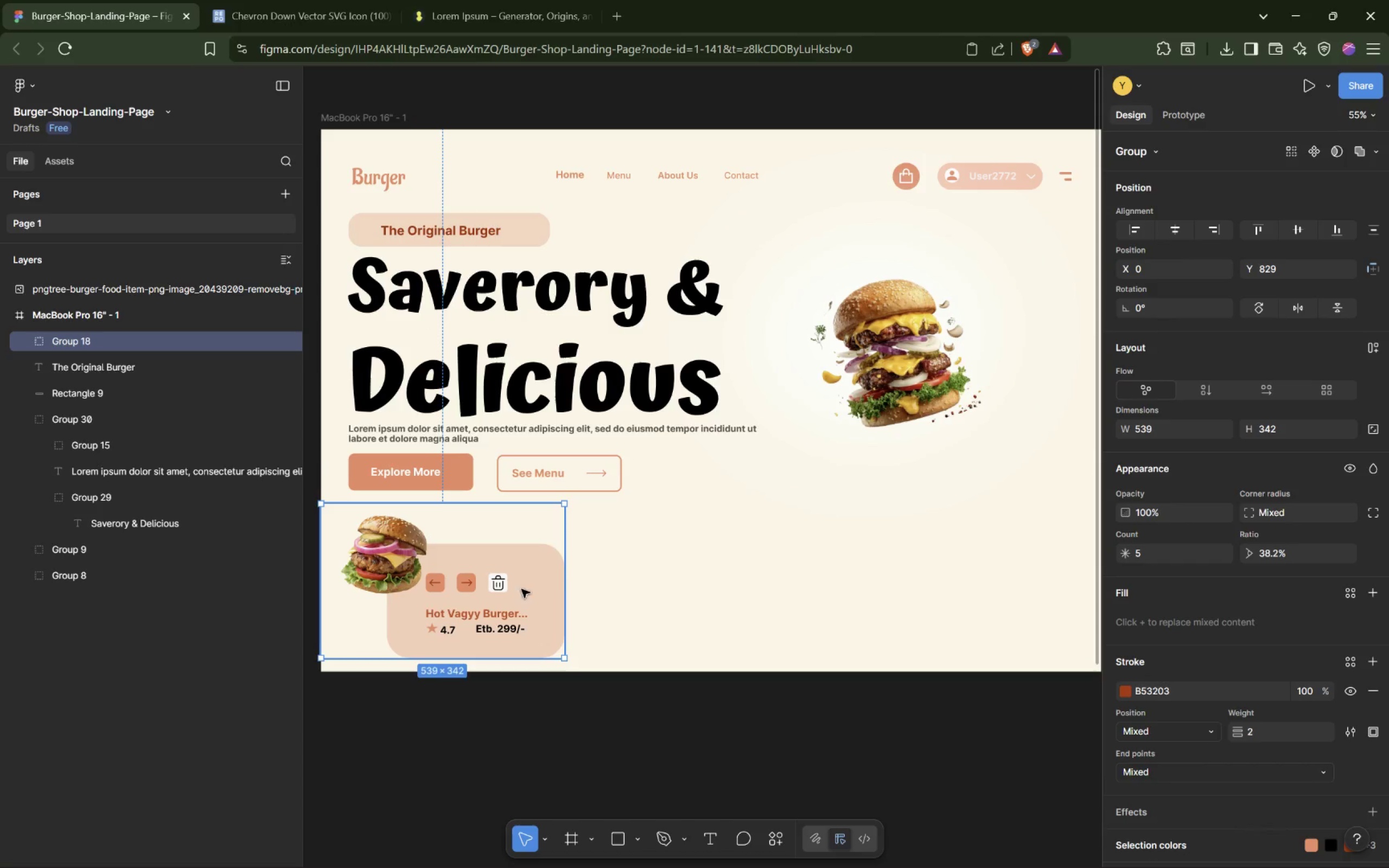 
left_click([671, 561])
 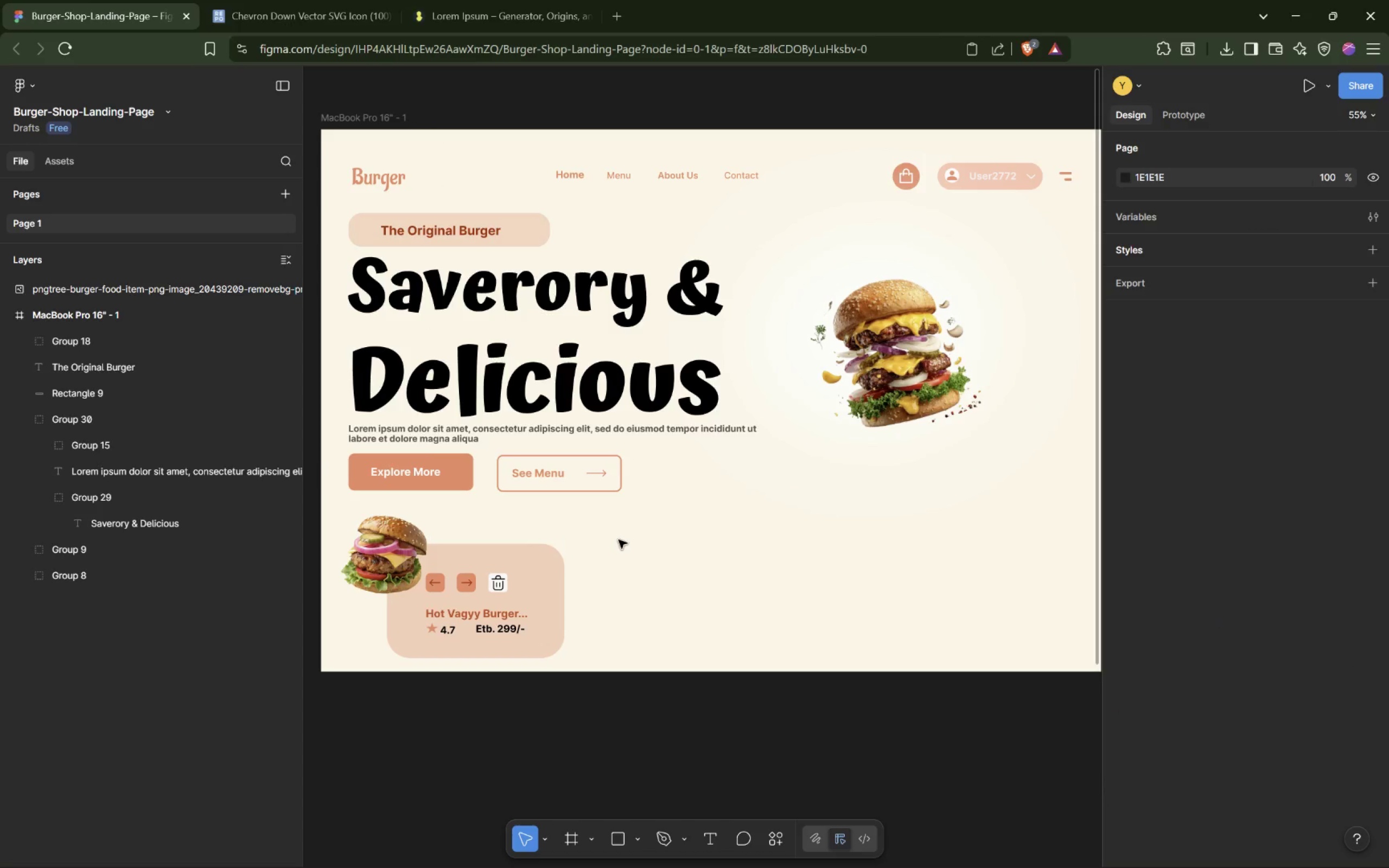 
wait(12.69)
 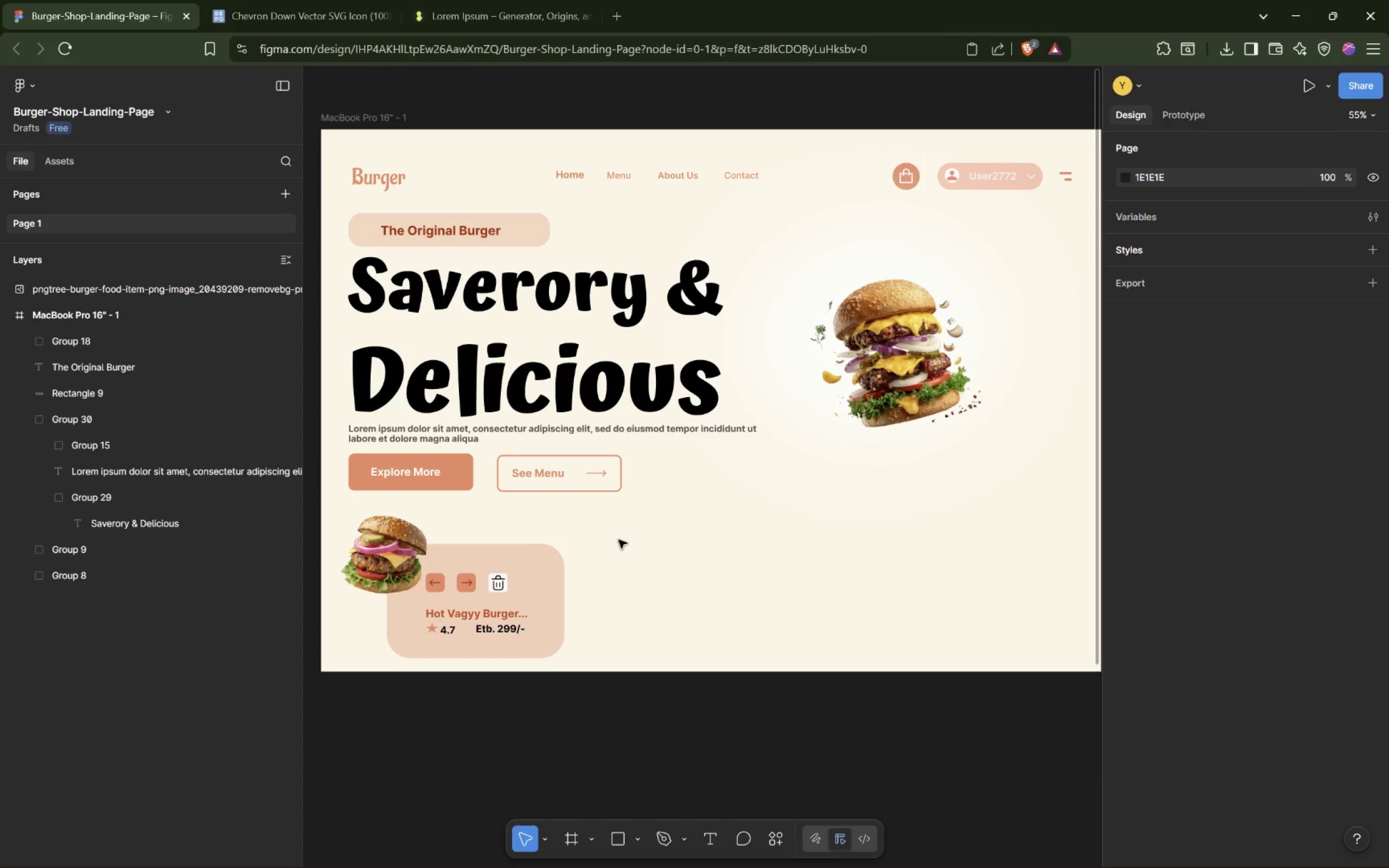 
left_click([605, 544])
 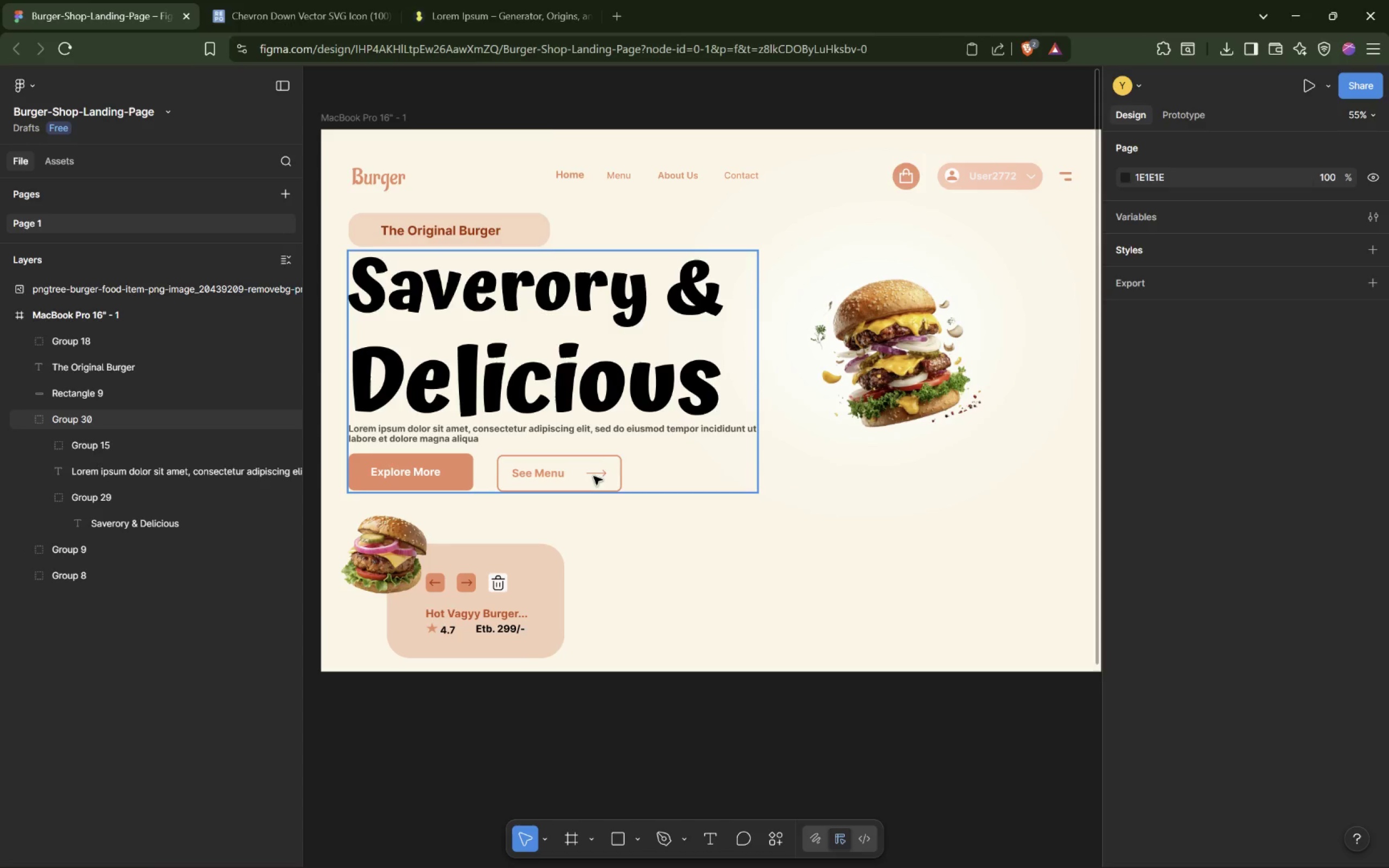 
double_click([597, 473])
 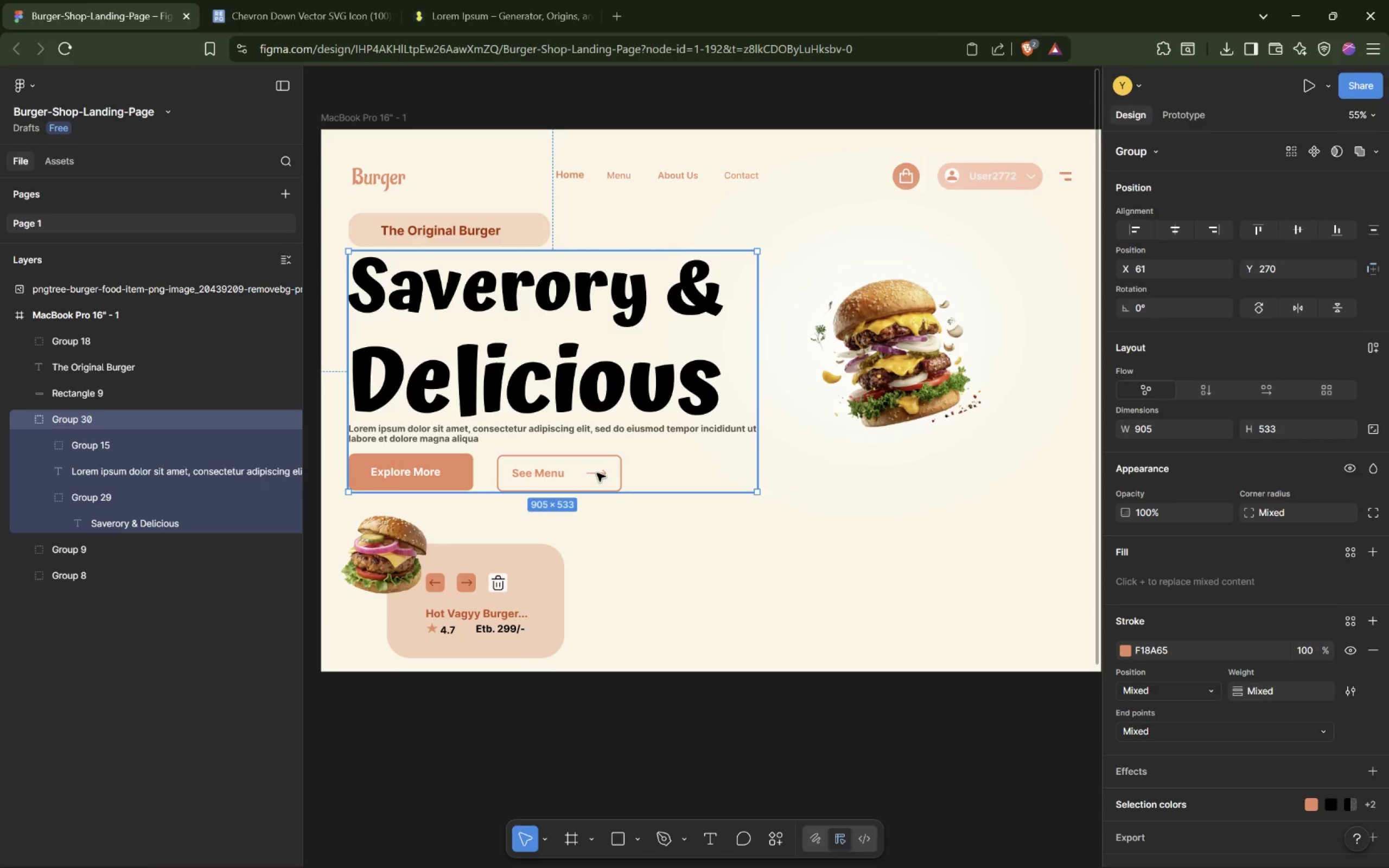 
triple_click([598, 473])
 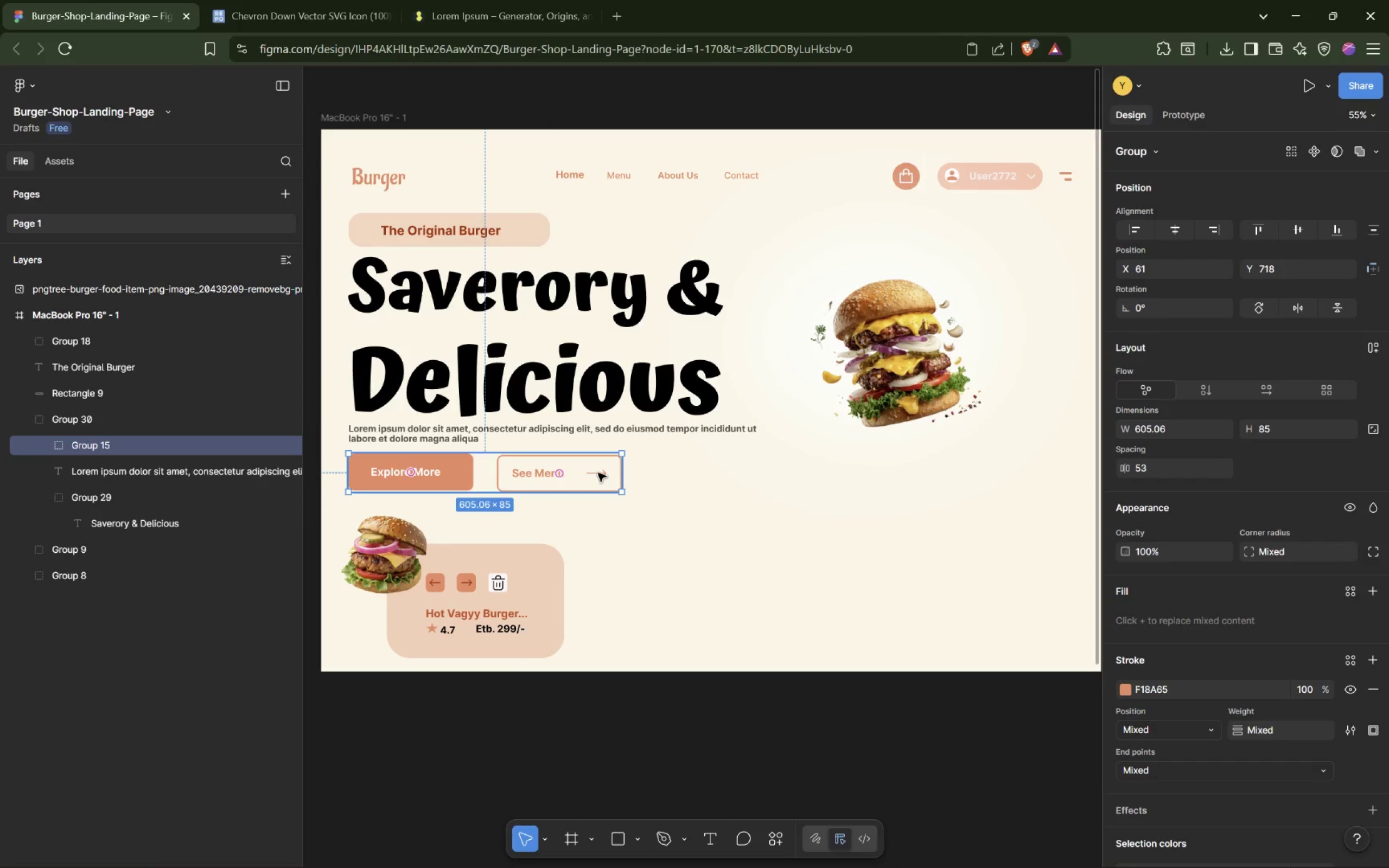 
double_click([598, 473])
 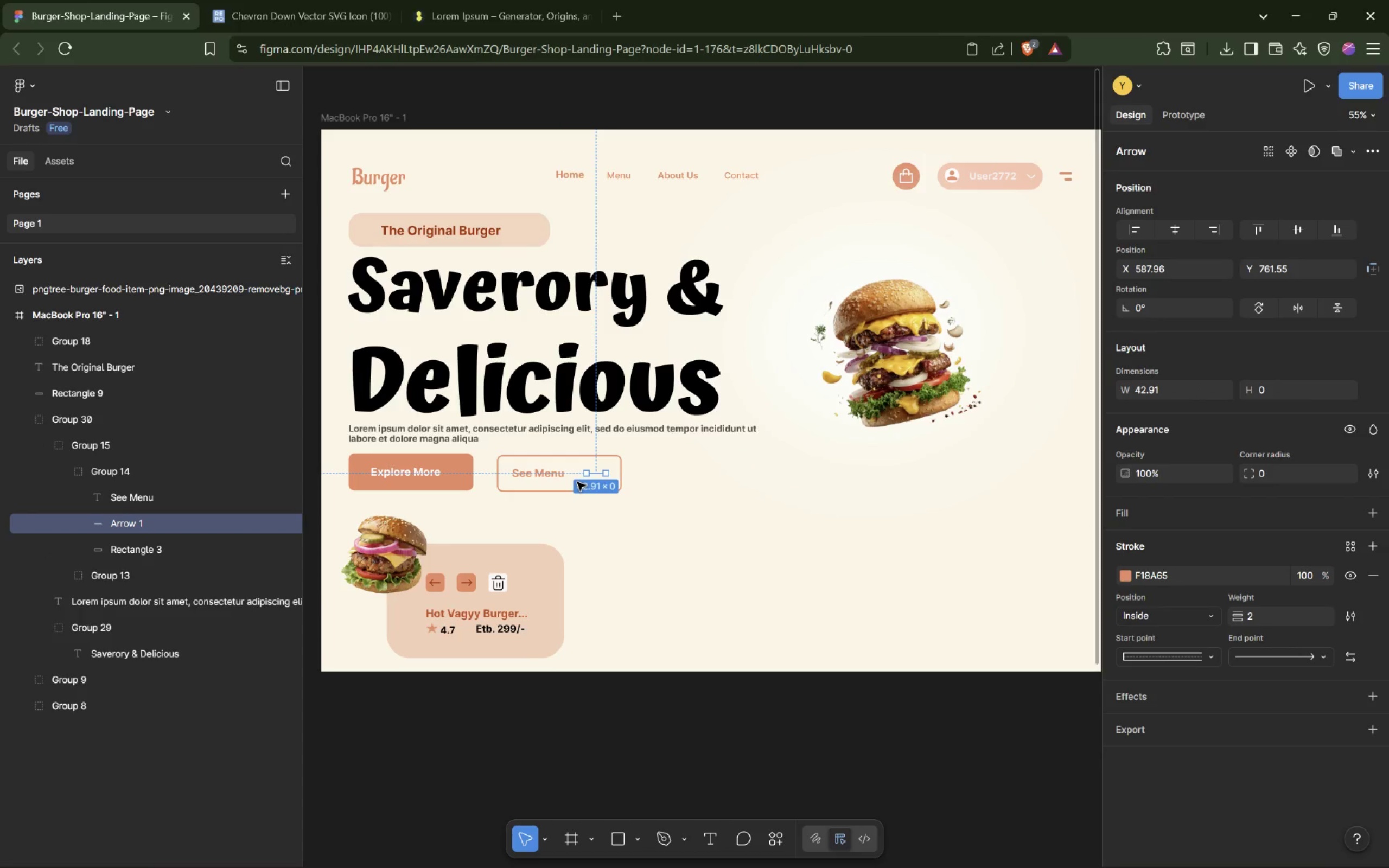 
wait(8.7)
 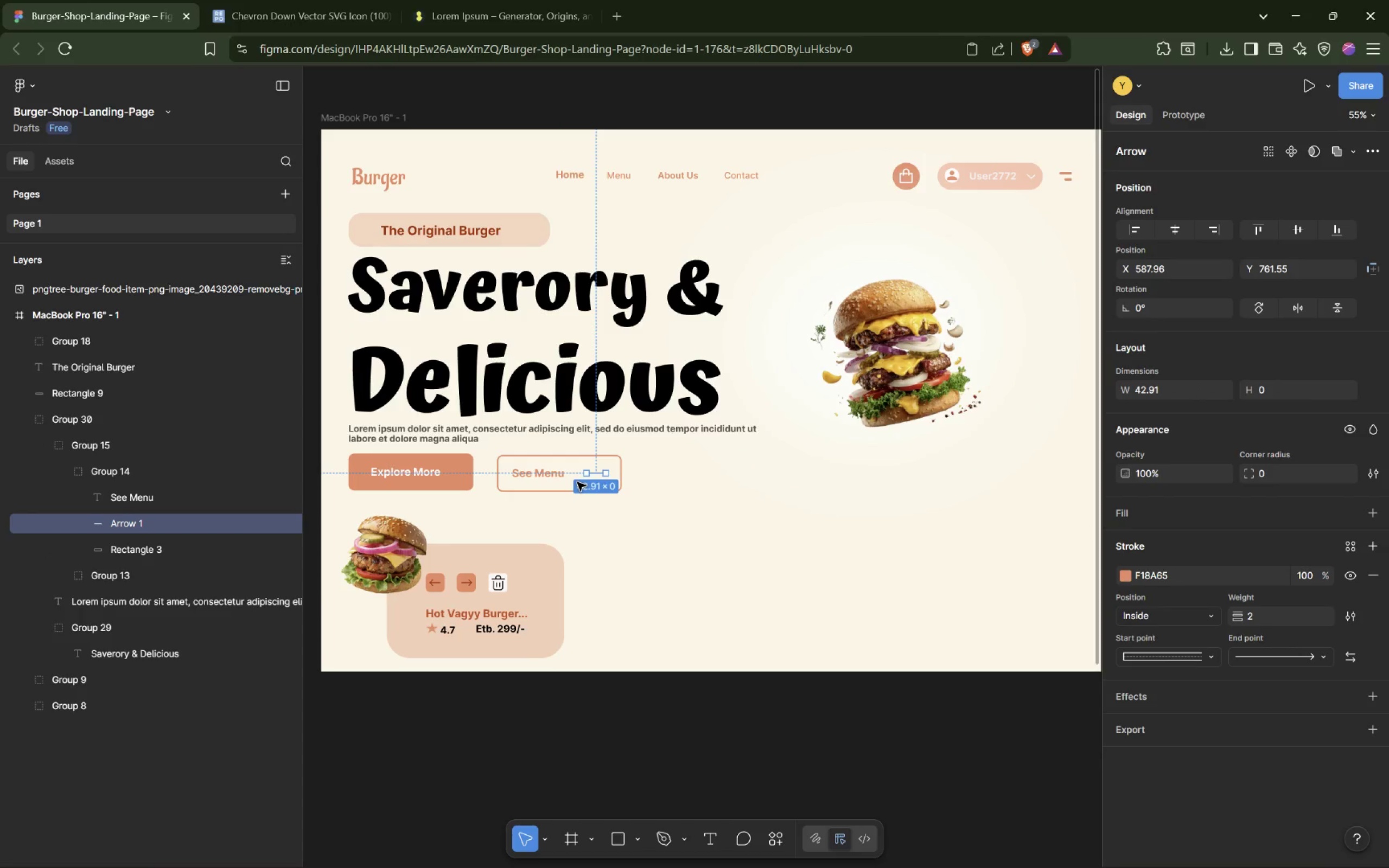 
double_click([549, 482])
 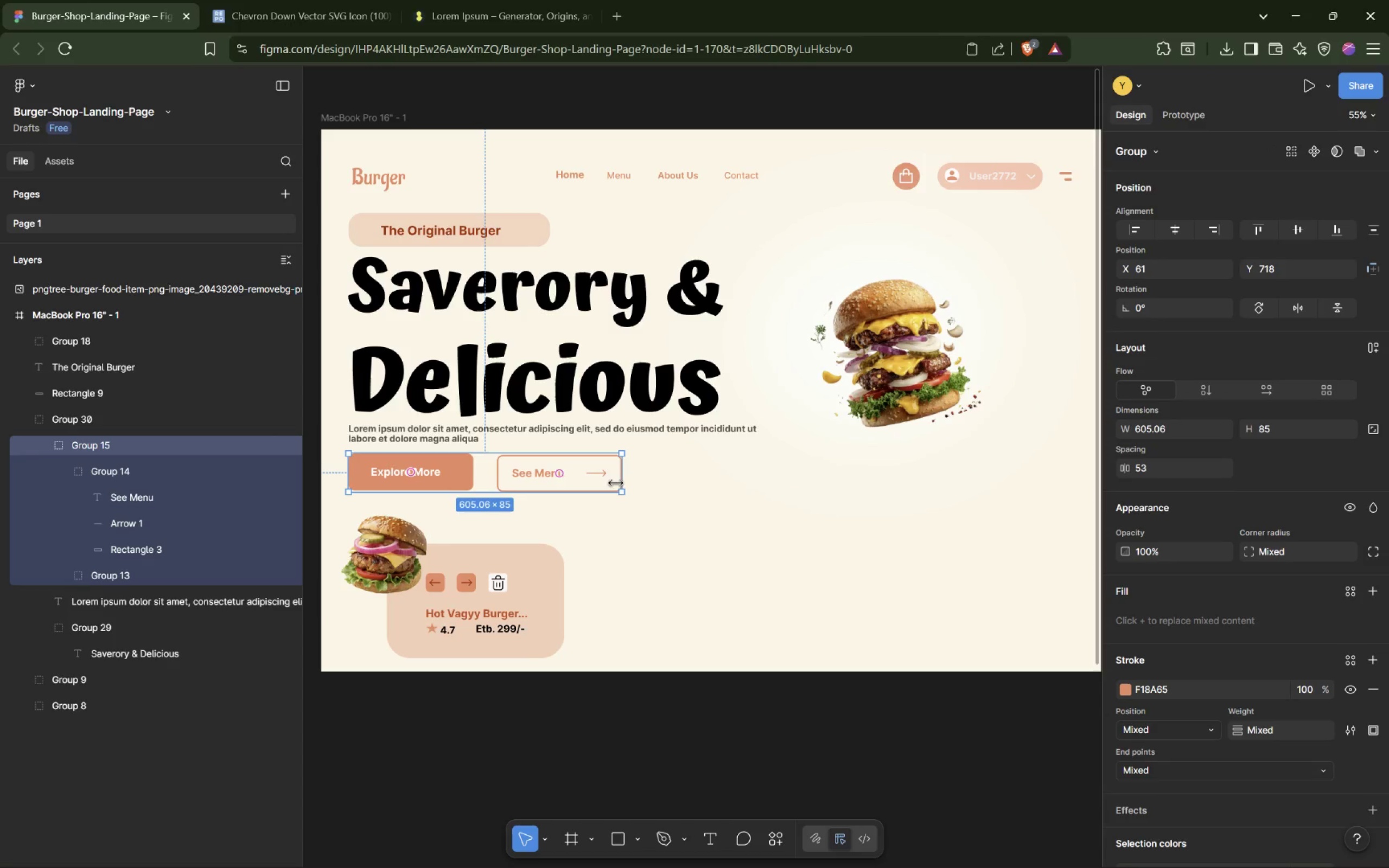 
double_click([606, 484])
 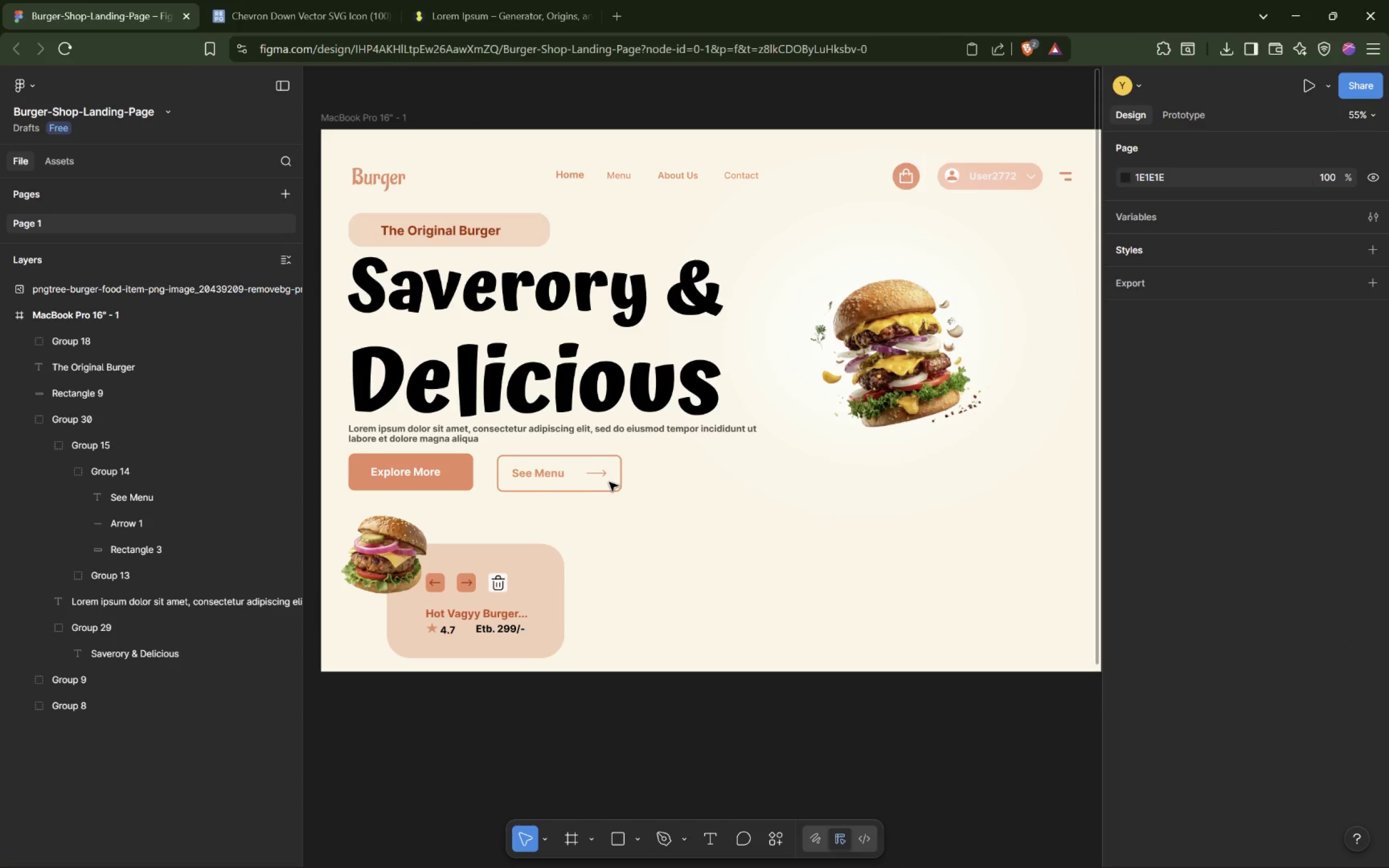 
triple_click([607, 483])
 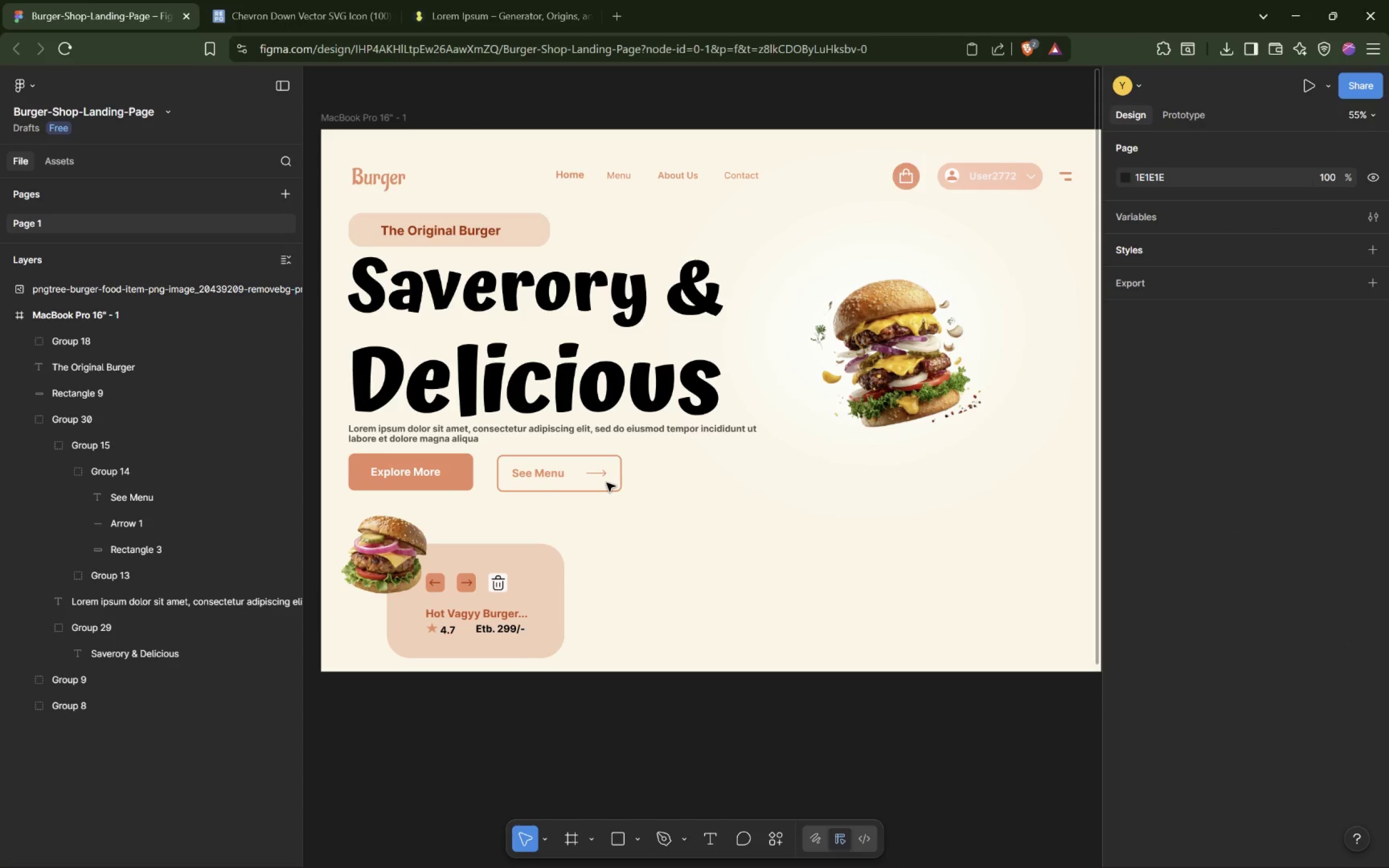 
triple_click([607, 483])
 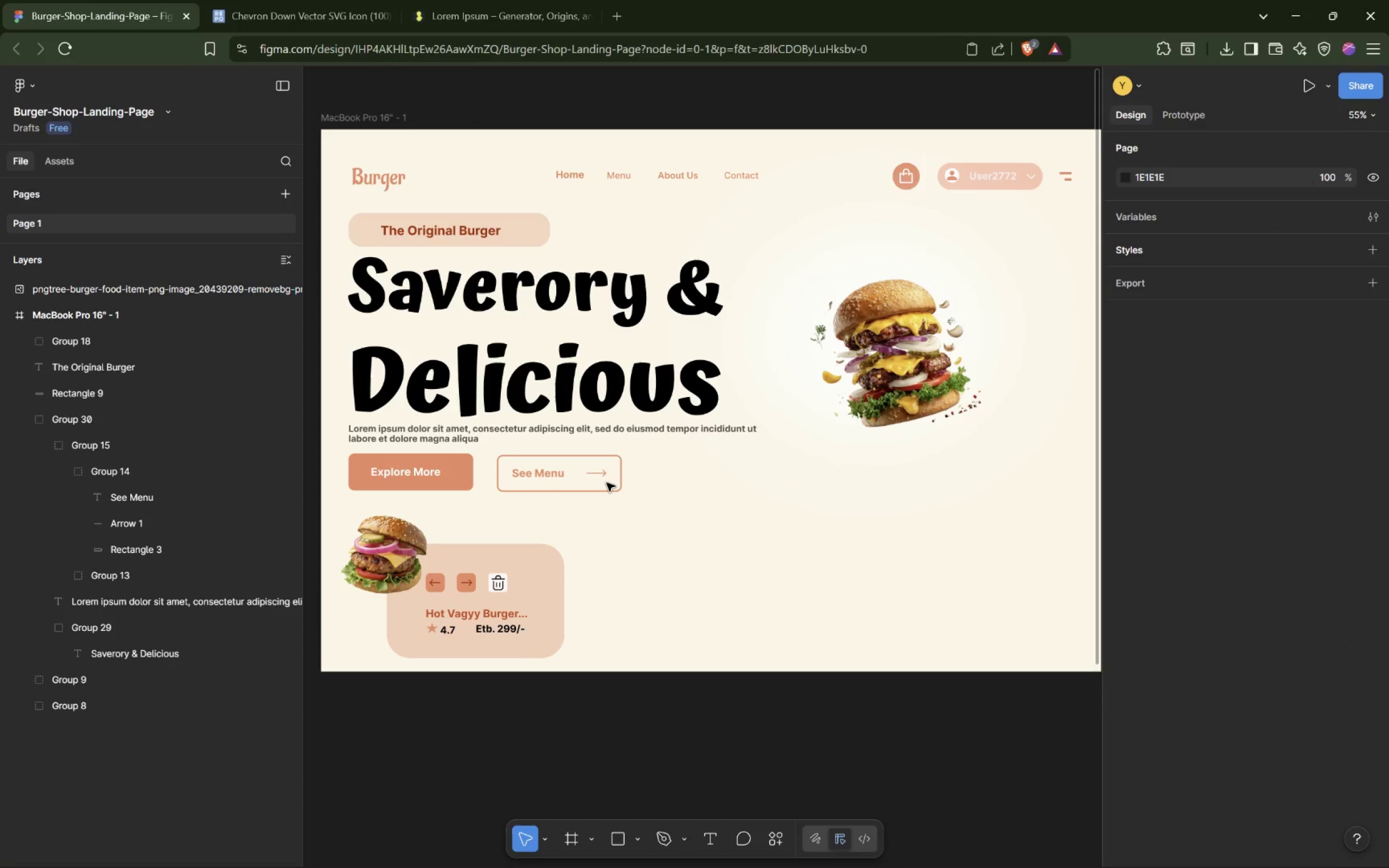 
triple_click([607, 483])
 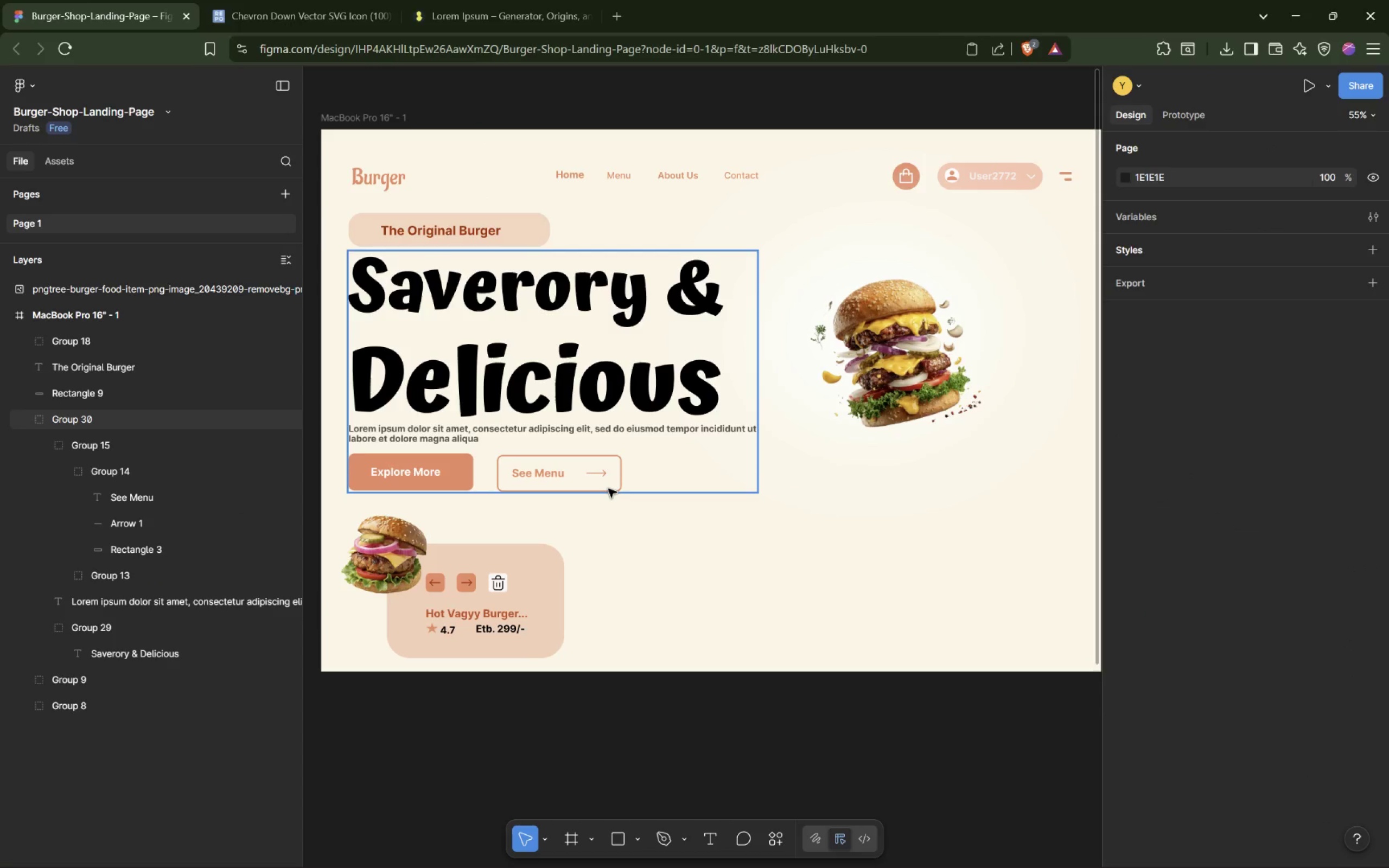 
triple_click([608, 489])
 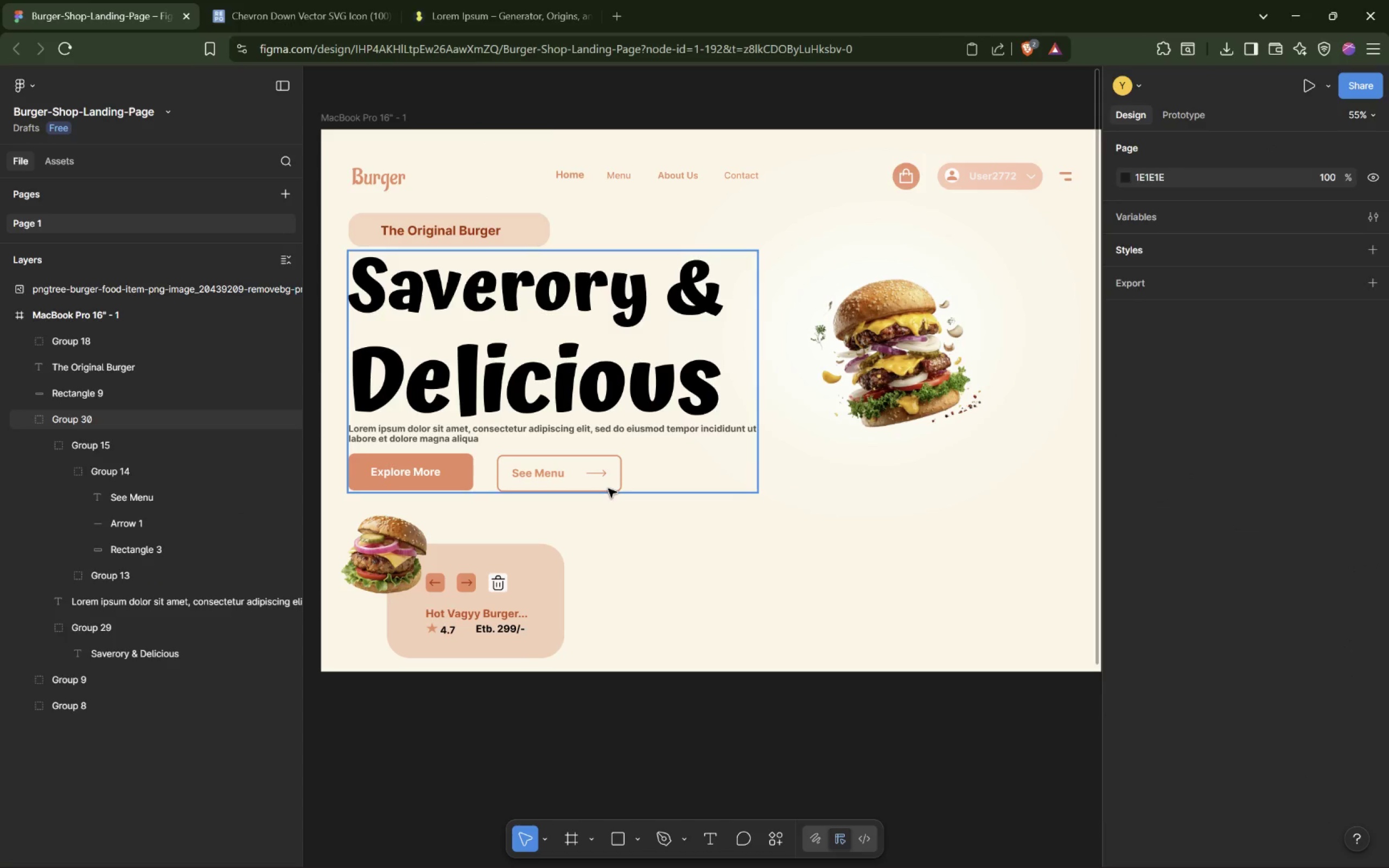 
triple_click([608, 489])
 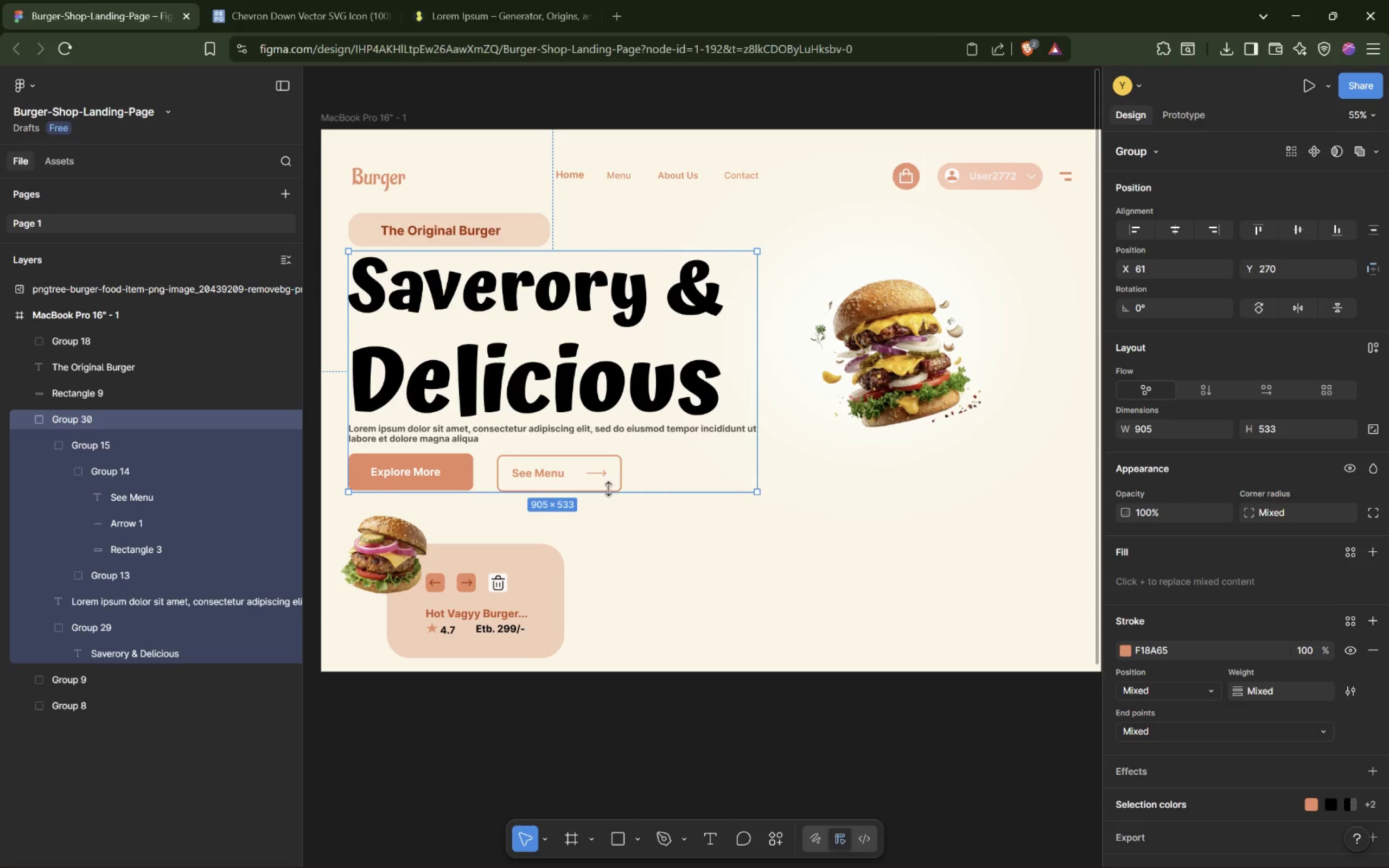 
triple_click([608, 489])
 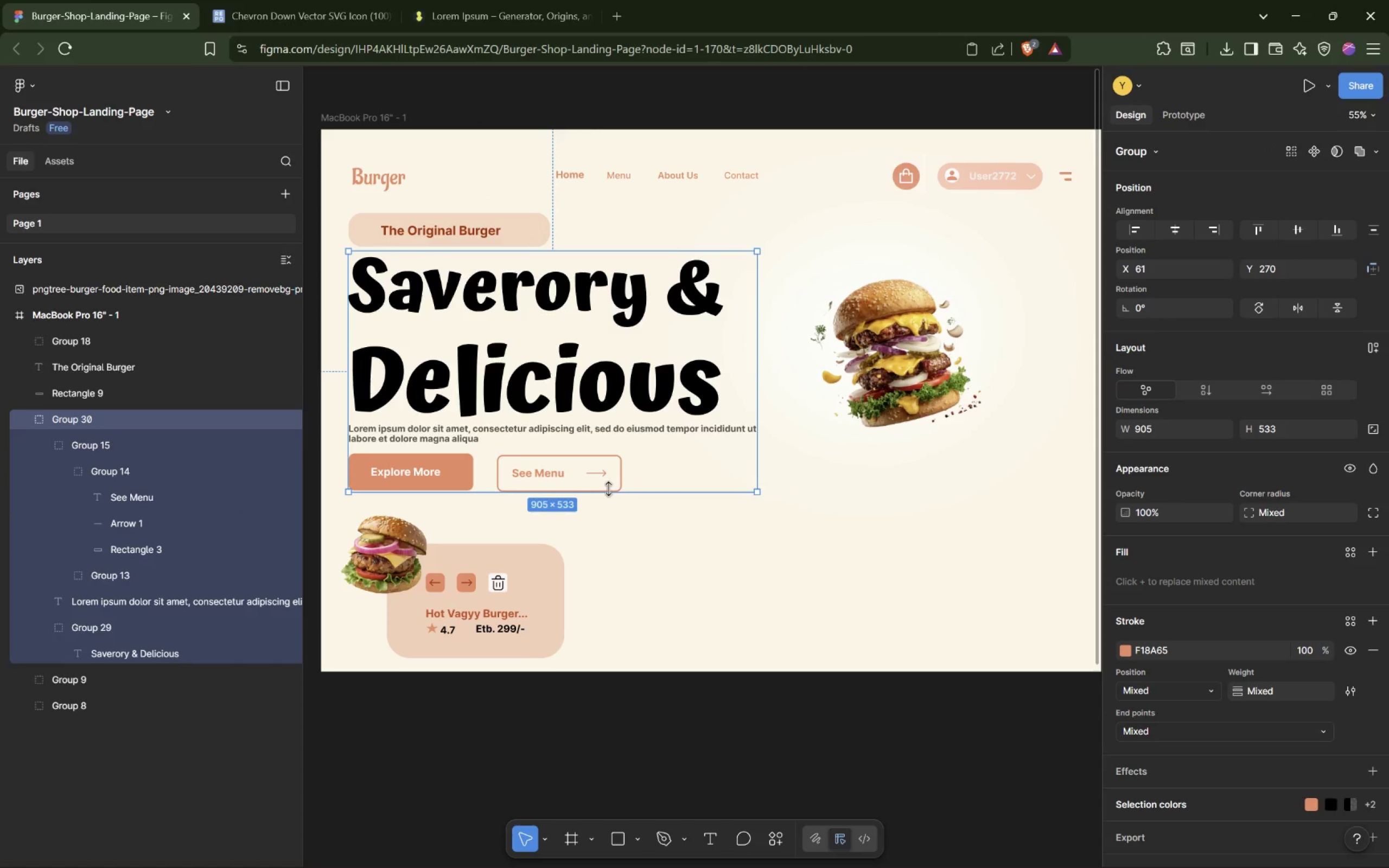 
triple_click([608, 489])
 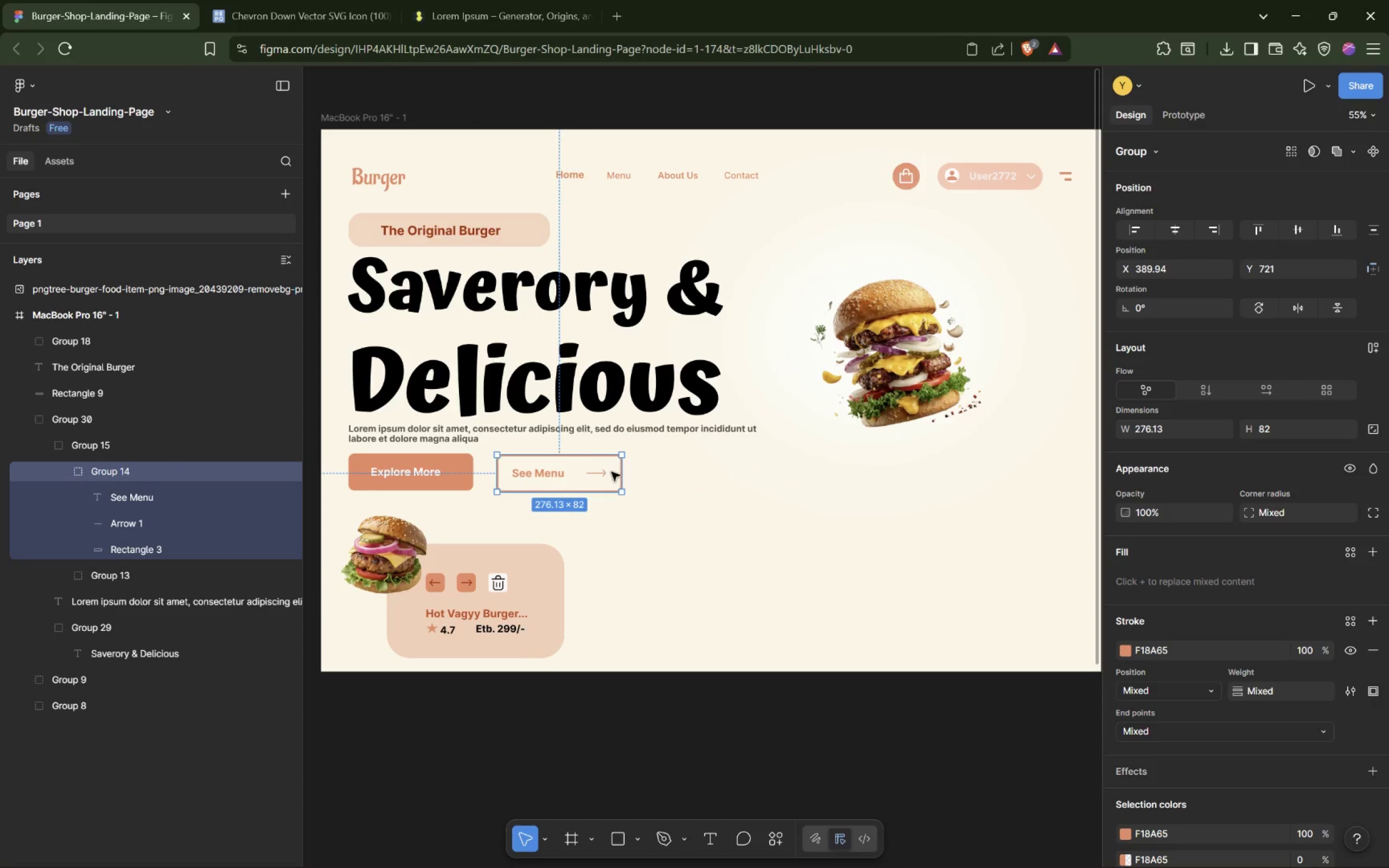 
left_click_drag(start_coordinate=[620, 476], to_coordinate=[605, 475])
 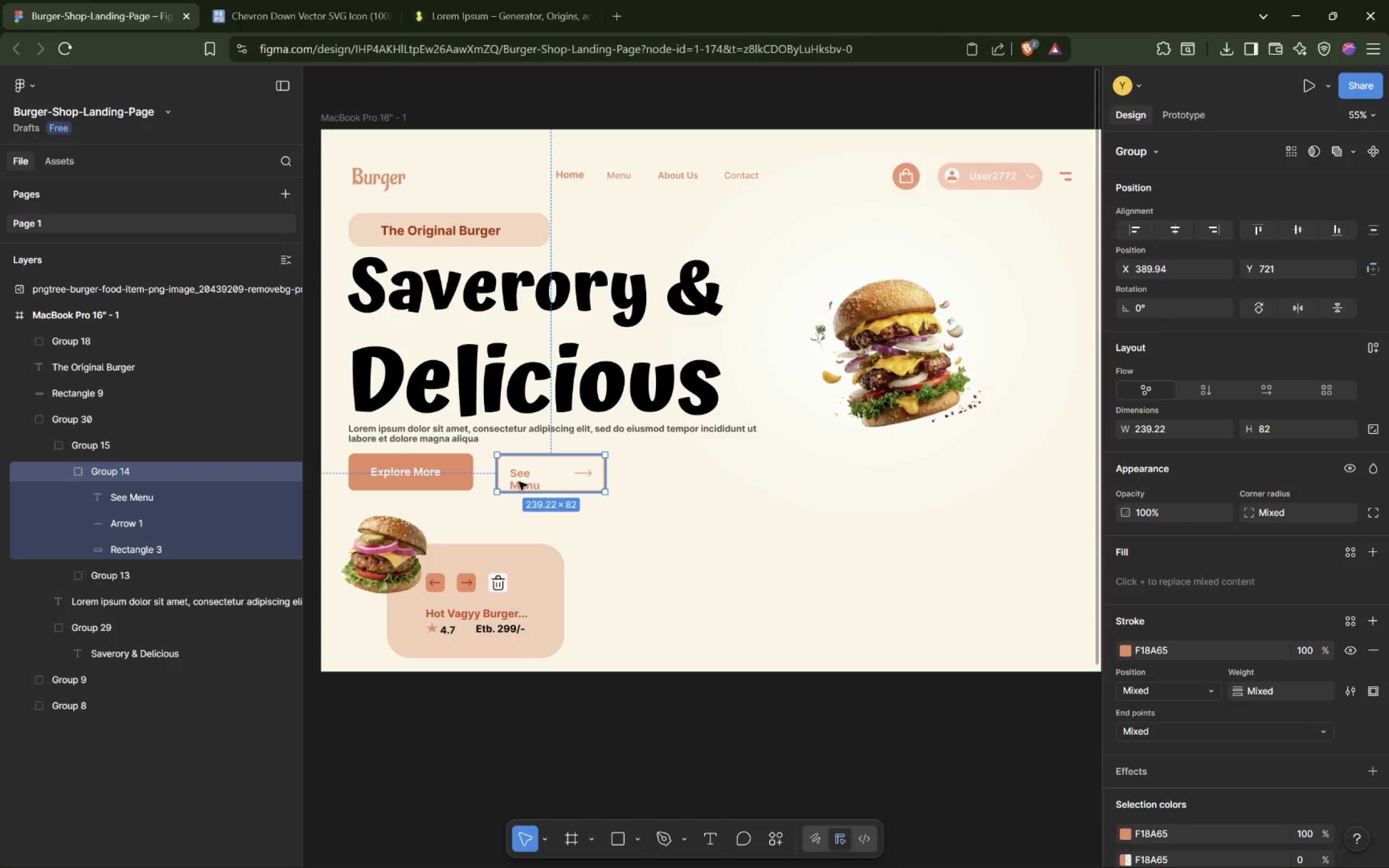 
double_click([515, 480])
 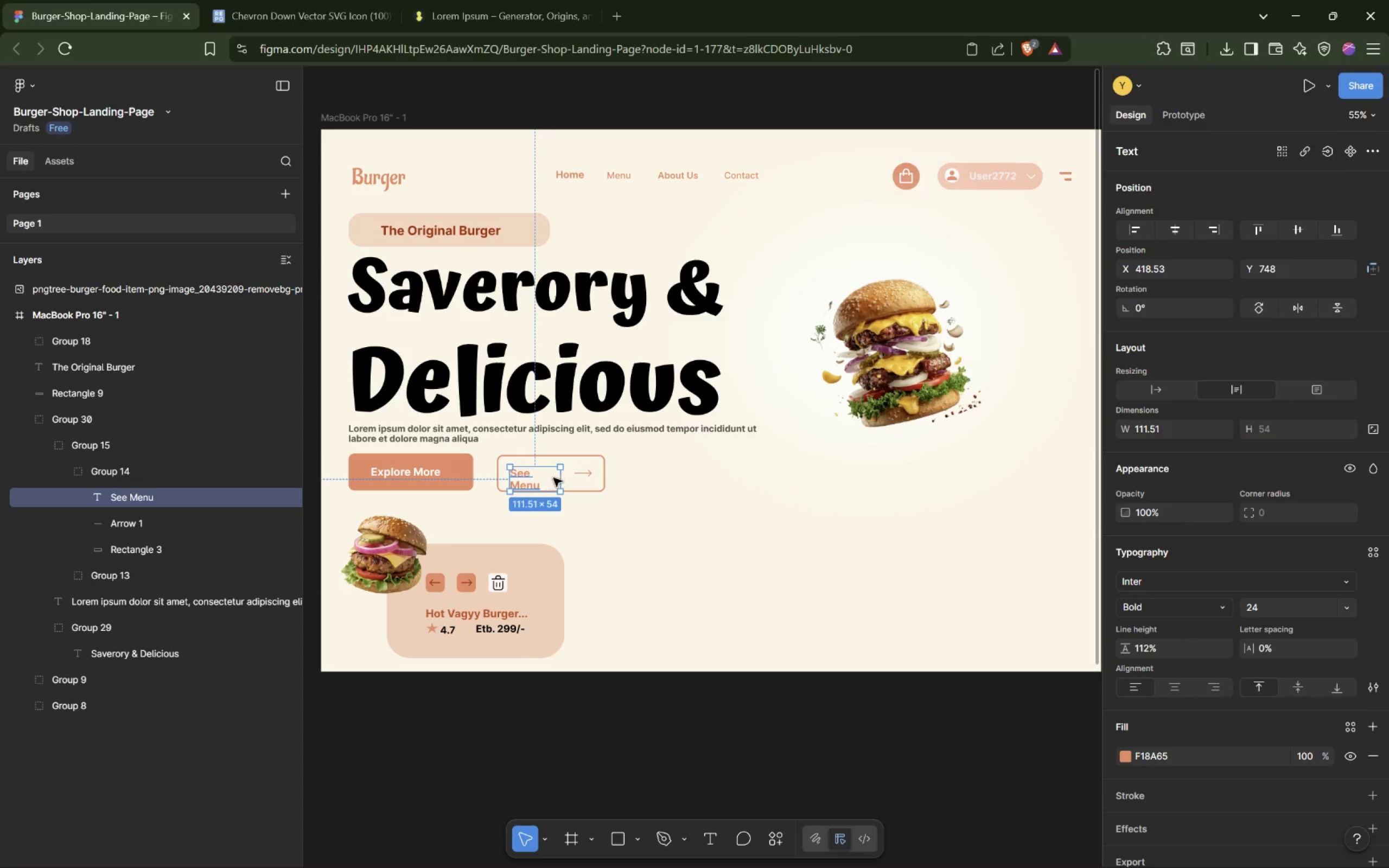 
left_click_drag(start_coordinate=[562, 478], to_coordinate=[573, 479])
 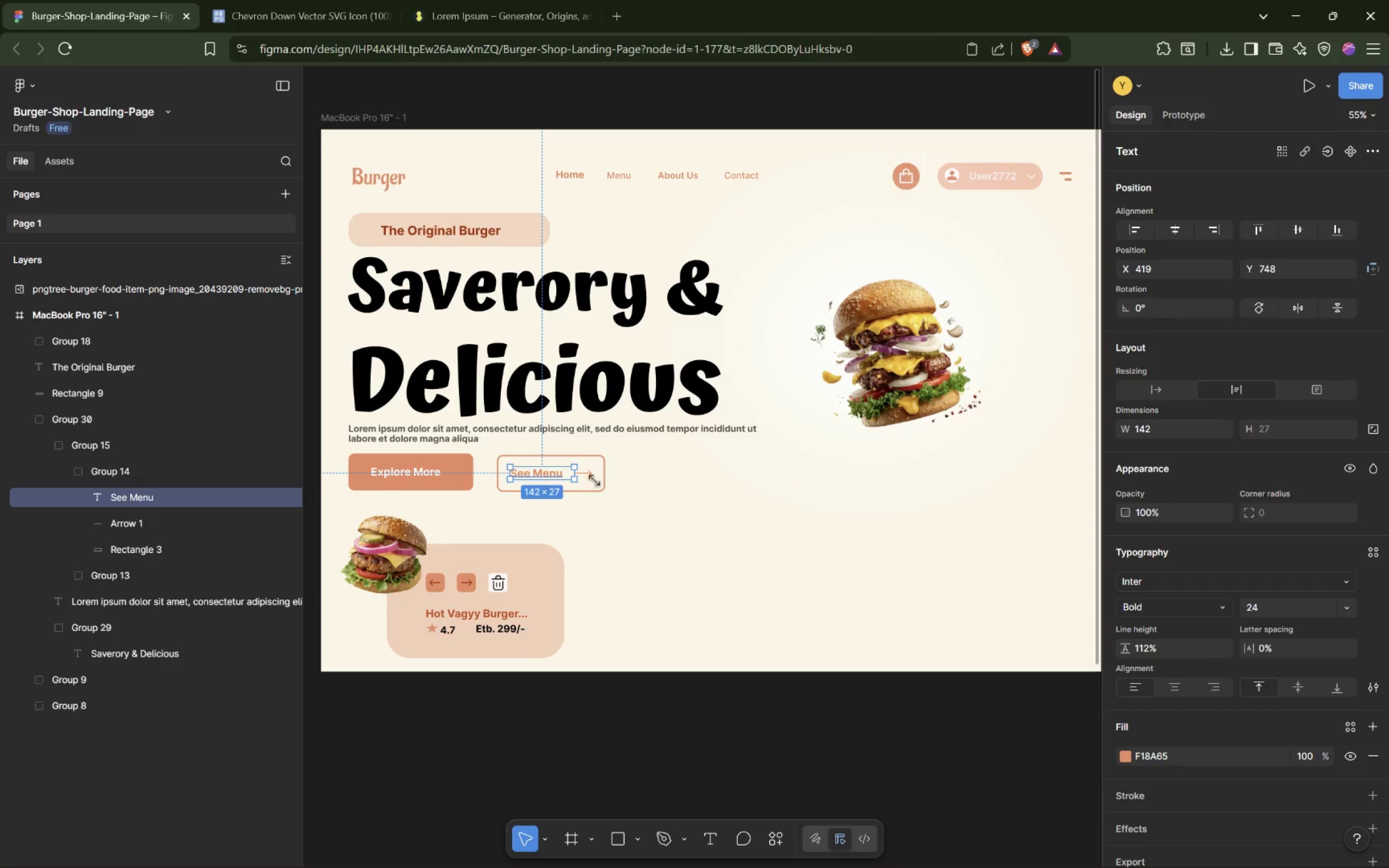 
left_click([645, 475])
 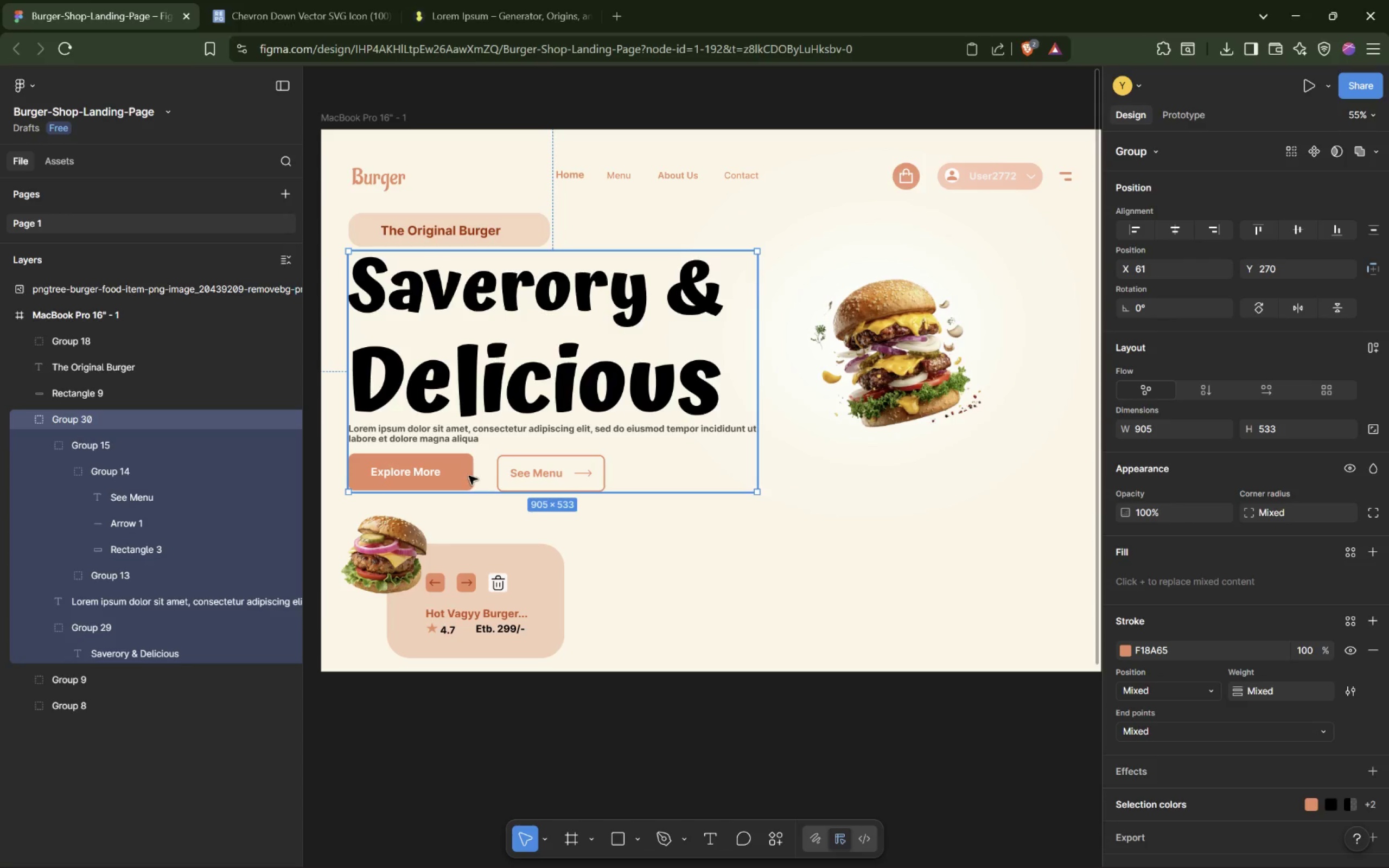 
wait(12.11)
 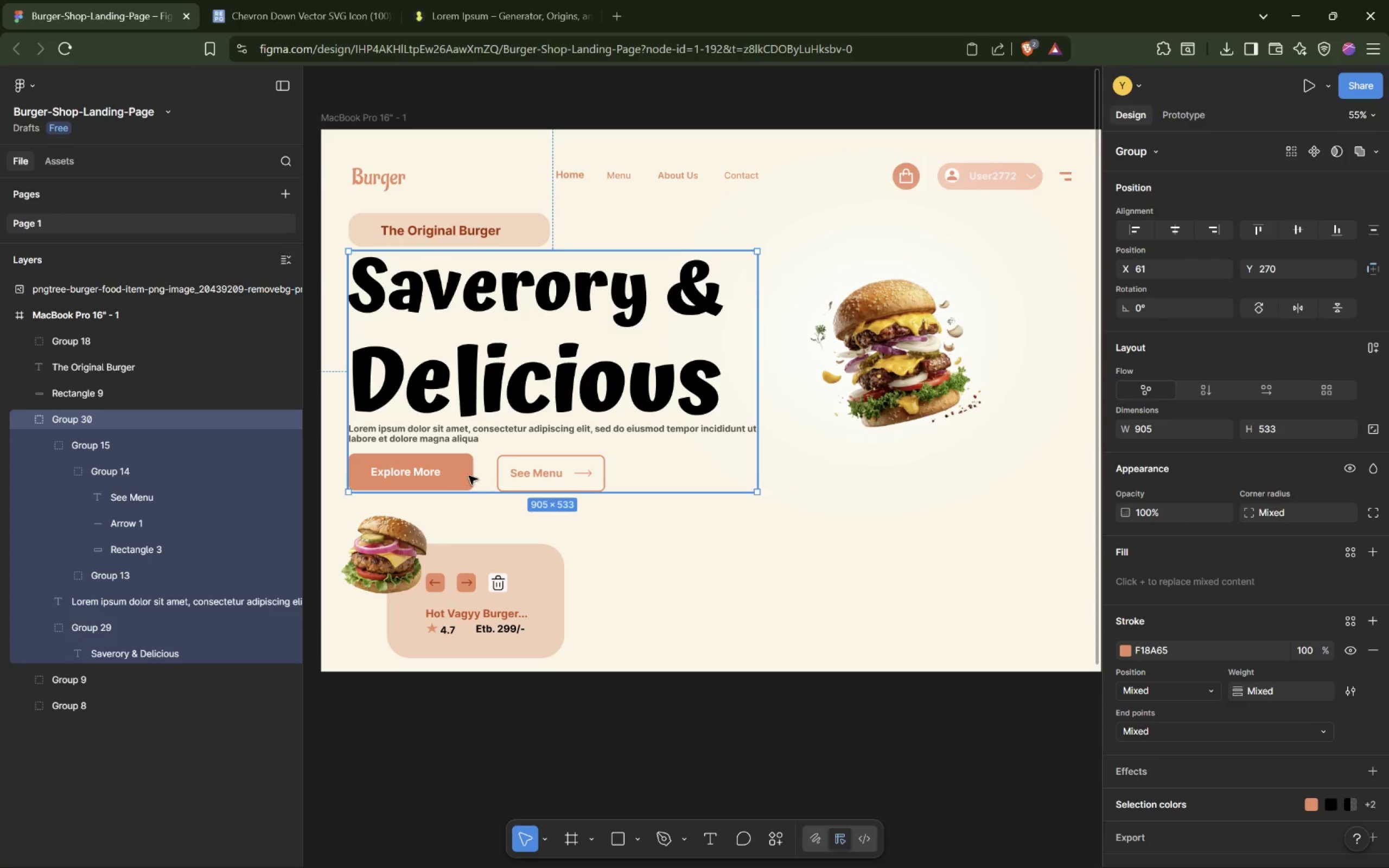 
left_click_drag(start_coordinate=[1042, 472], to_coordinate=[1067, 435])
 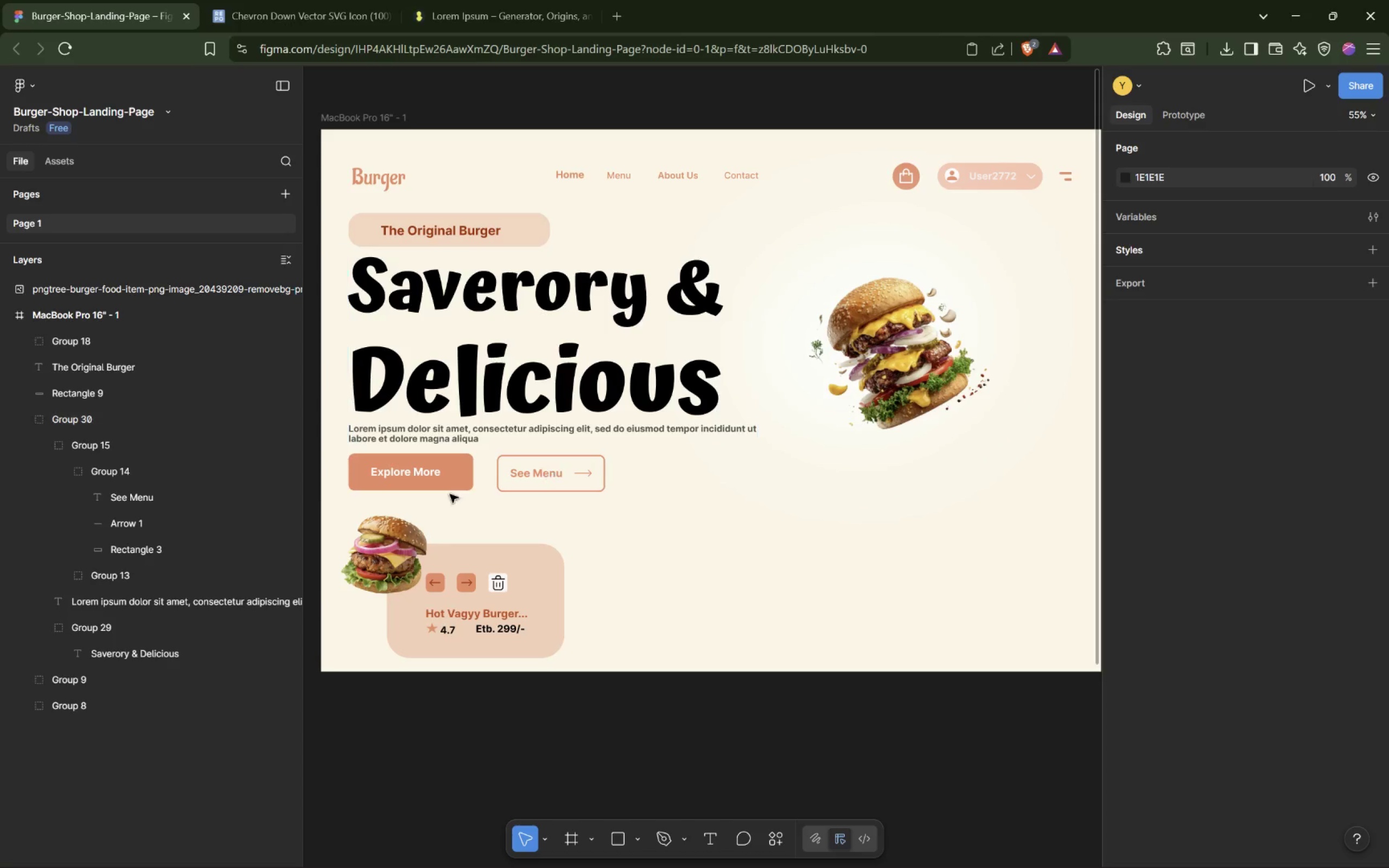 
left_click([903, 341])
 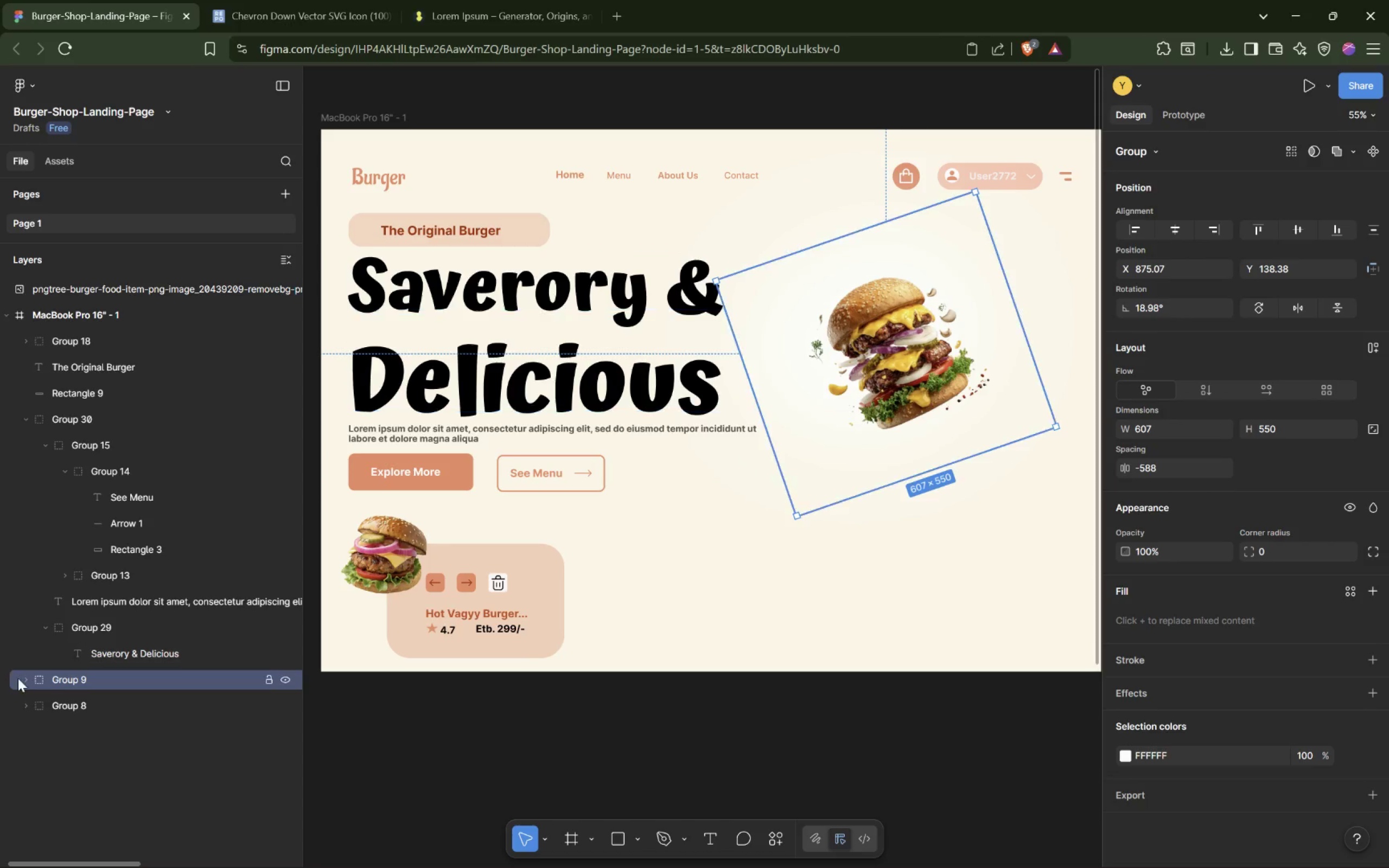 
left_click([26, 679])
 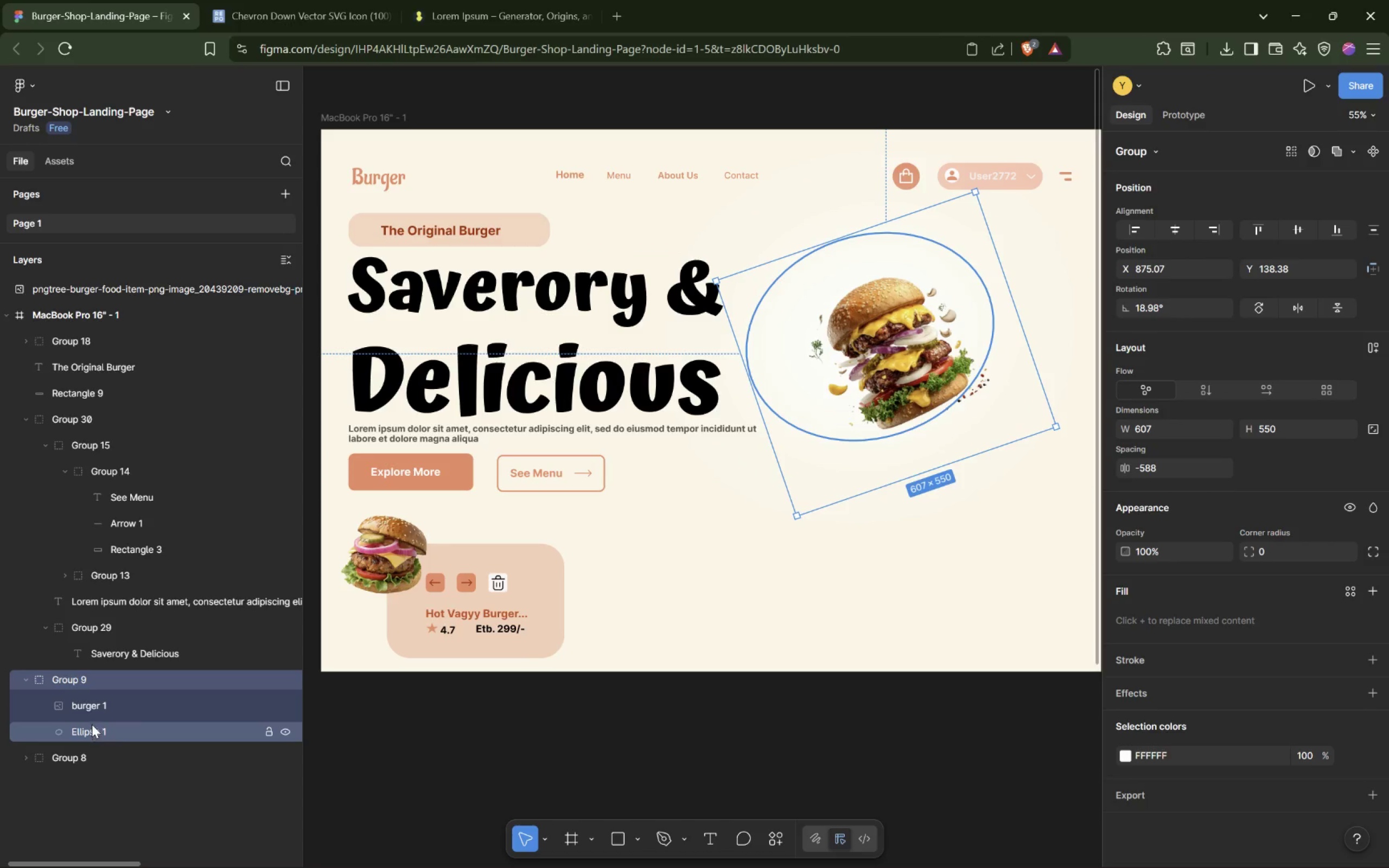 
left_click([89, 726])
 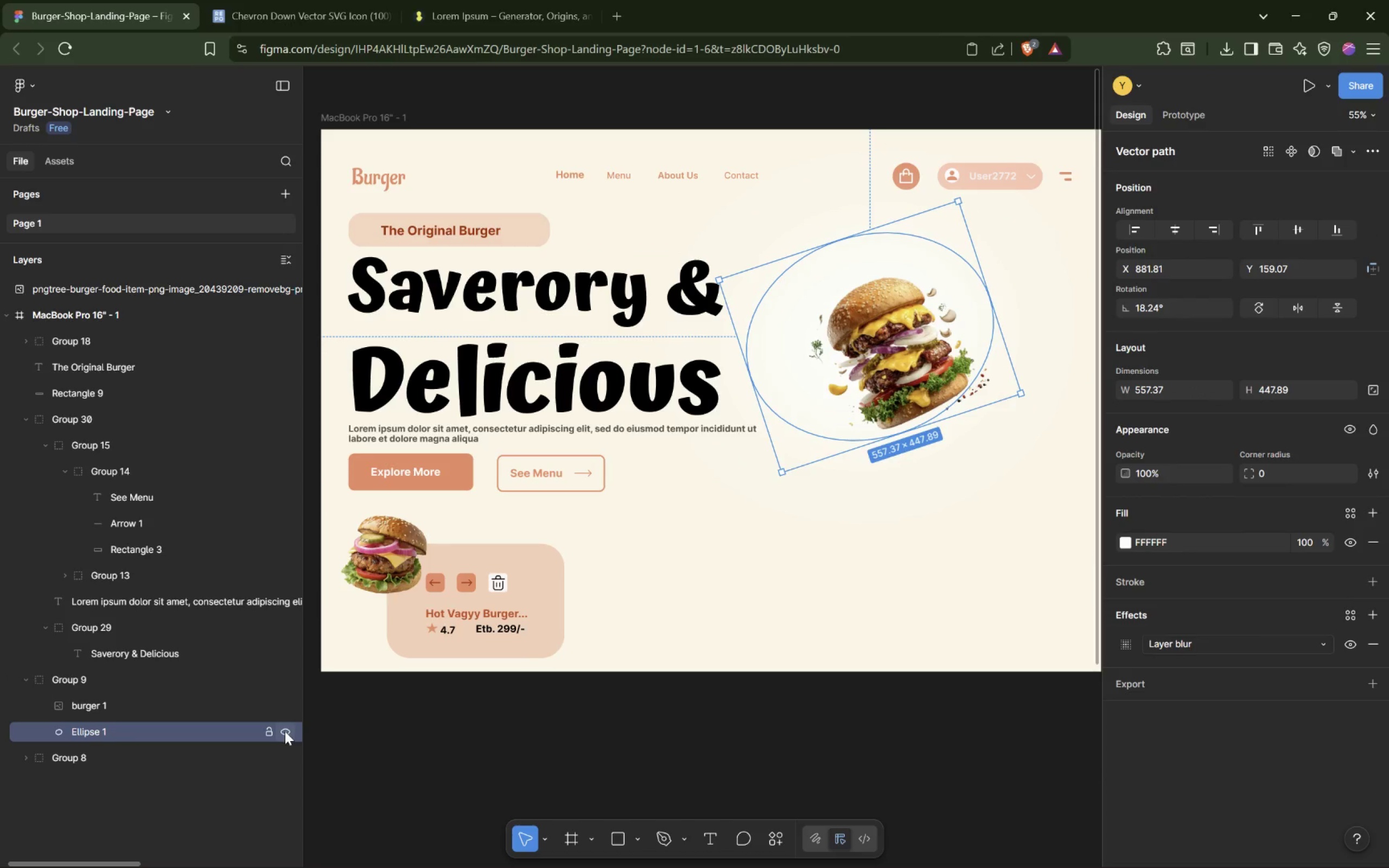 
left_click([284, 731])
 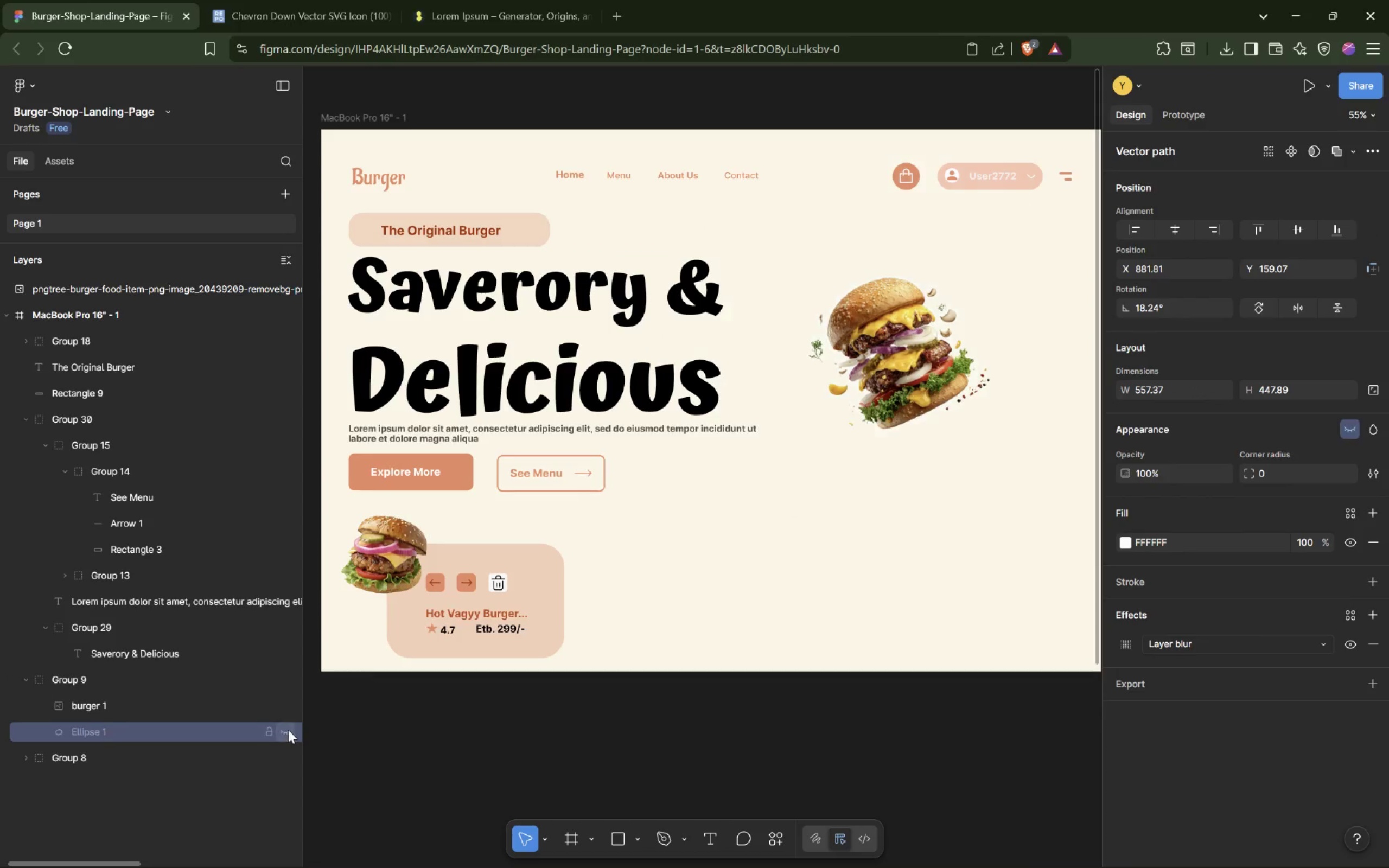 
triple_click([289, 731])
 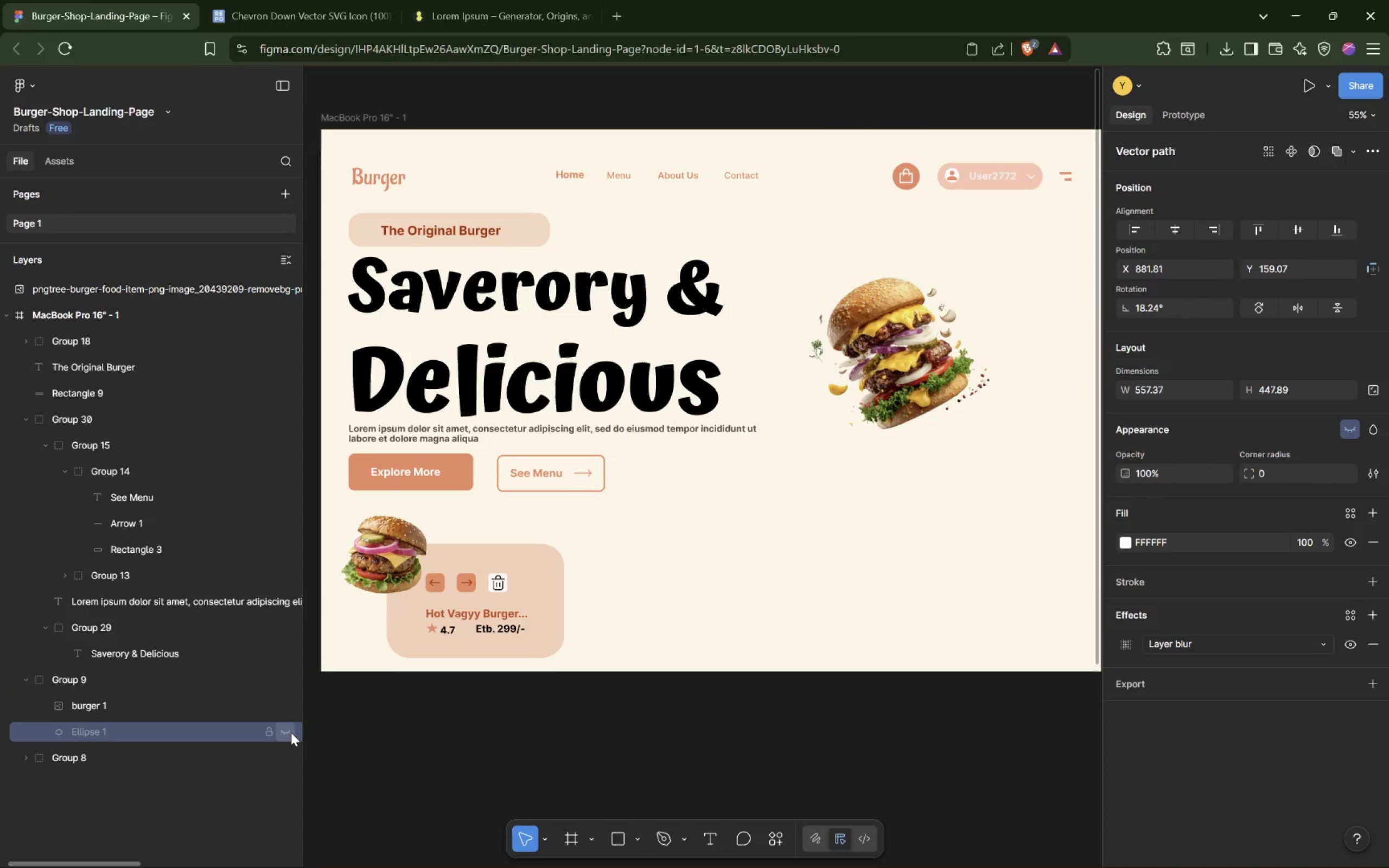 
left_click([290, 731])
 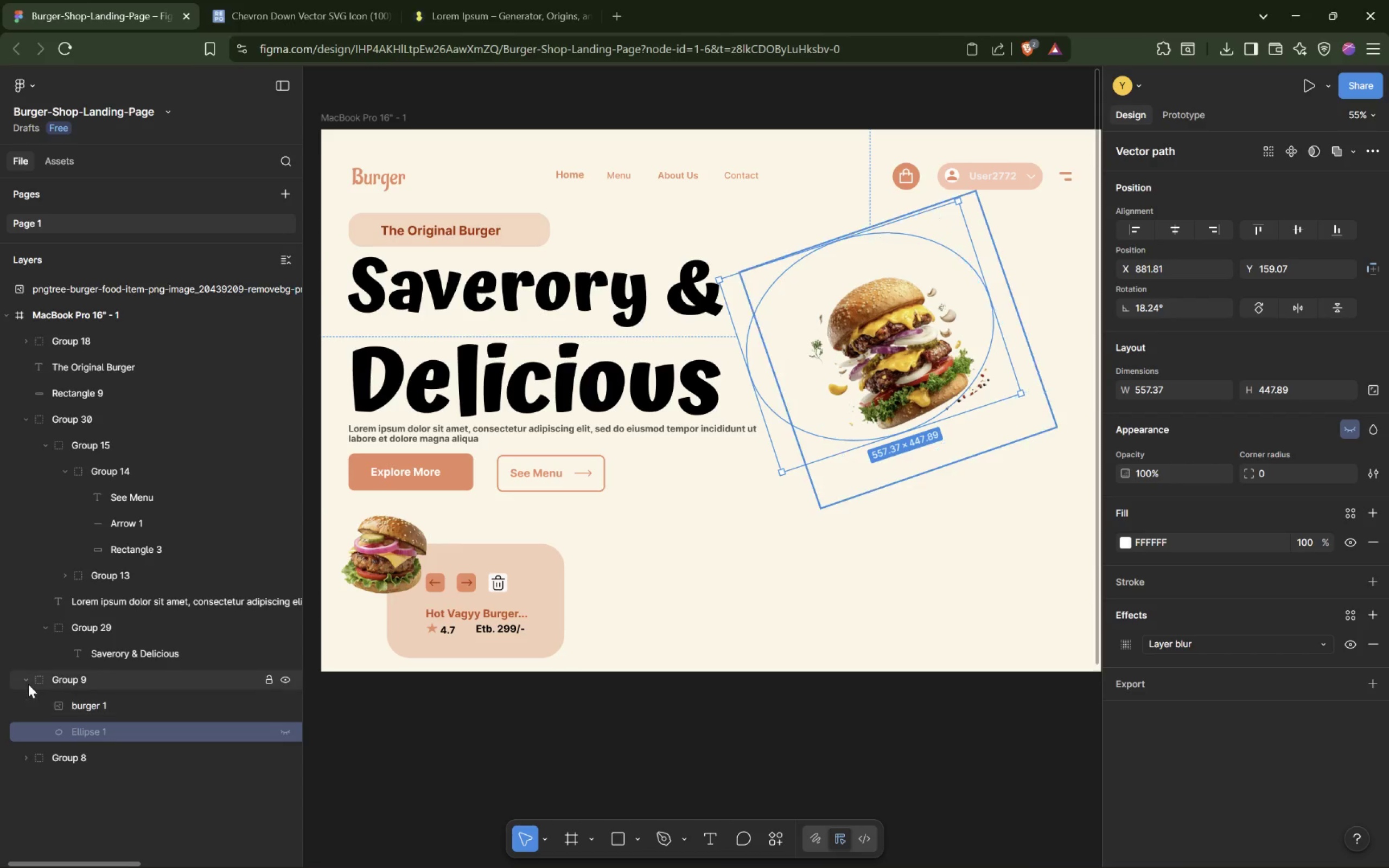 
key(Alt+Tab)